 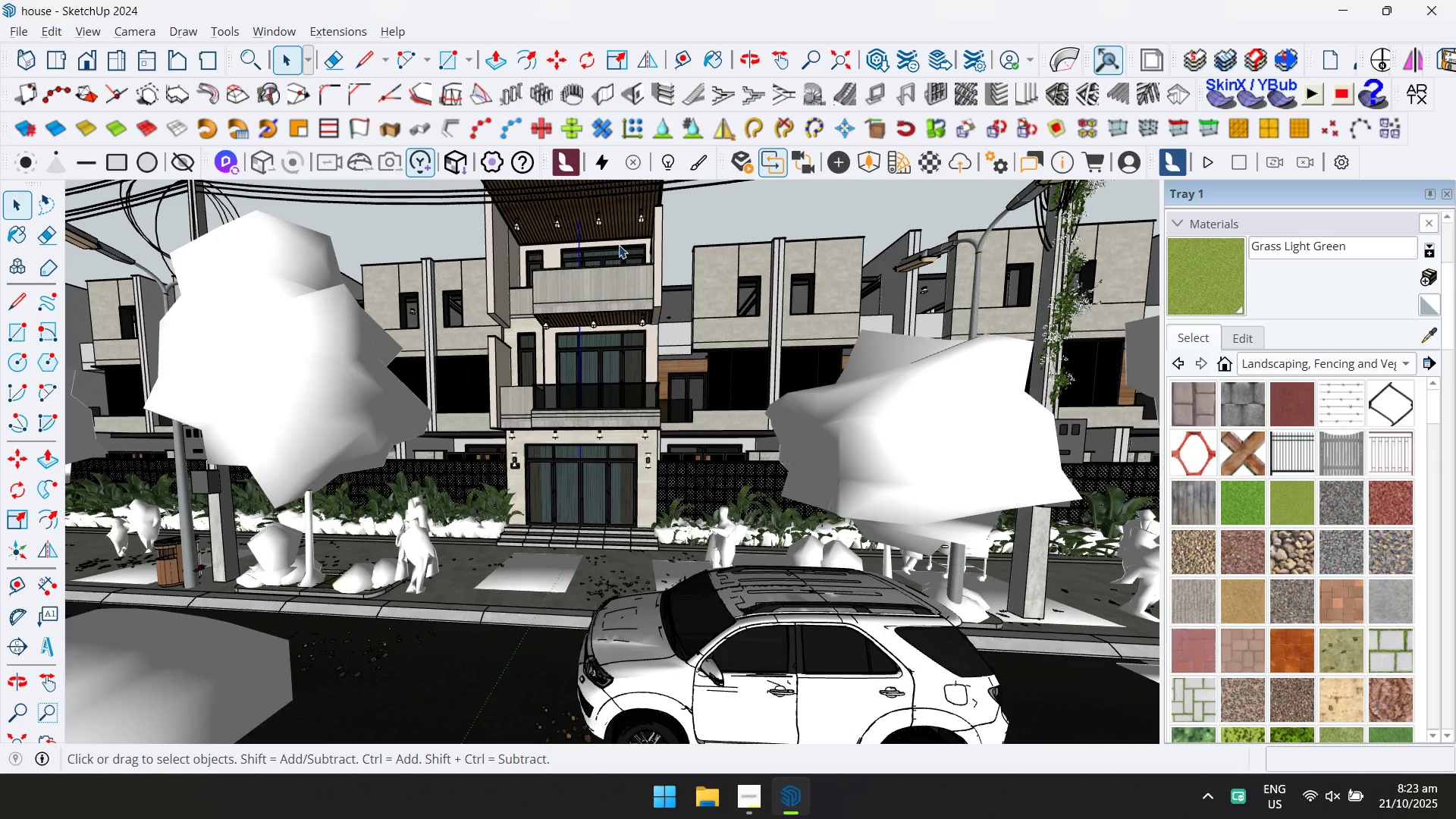 
left_click([739, 166])
 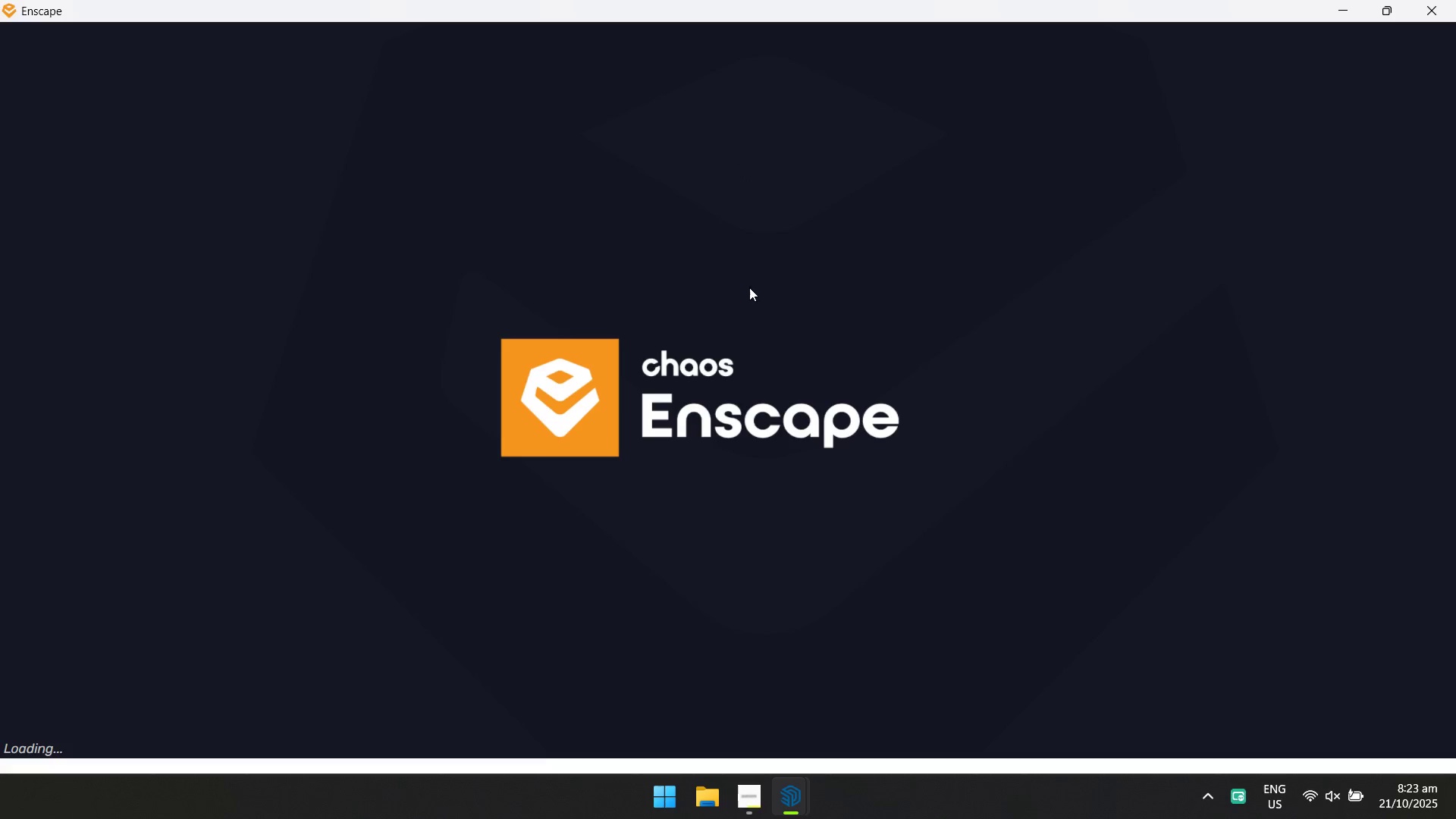 
key(Alt+AltLeft)
 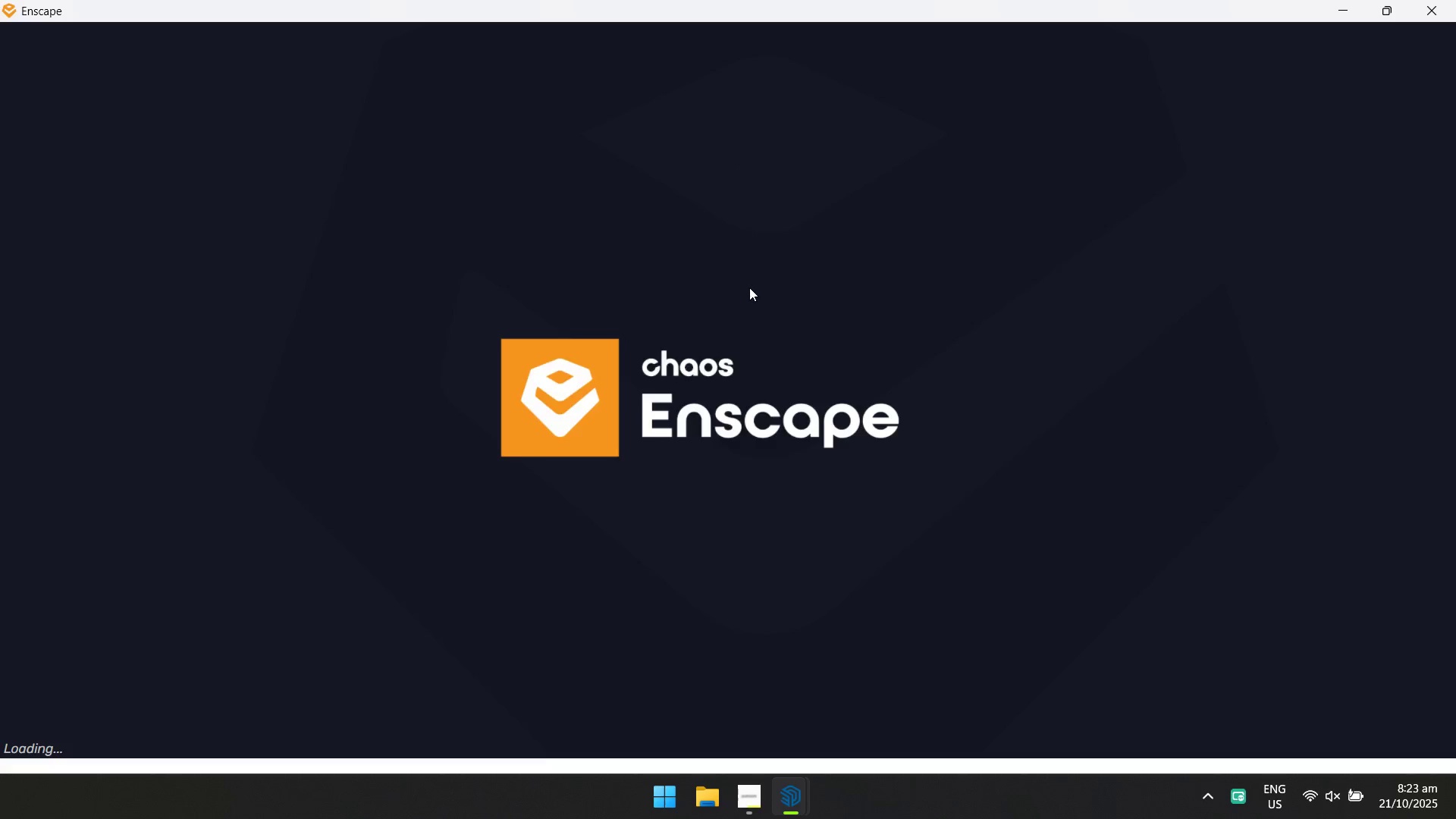 
key(Alt+Tab)
 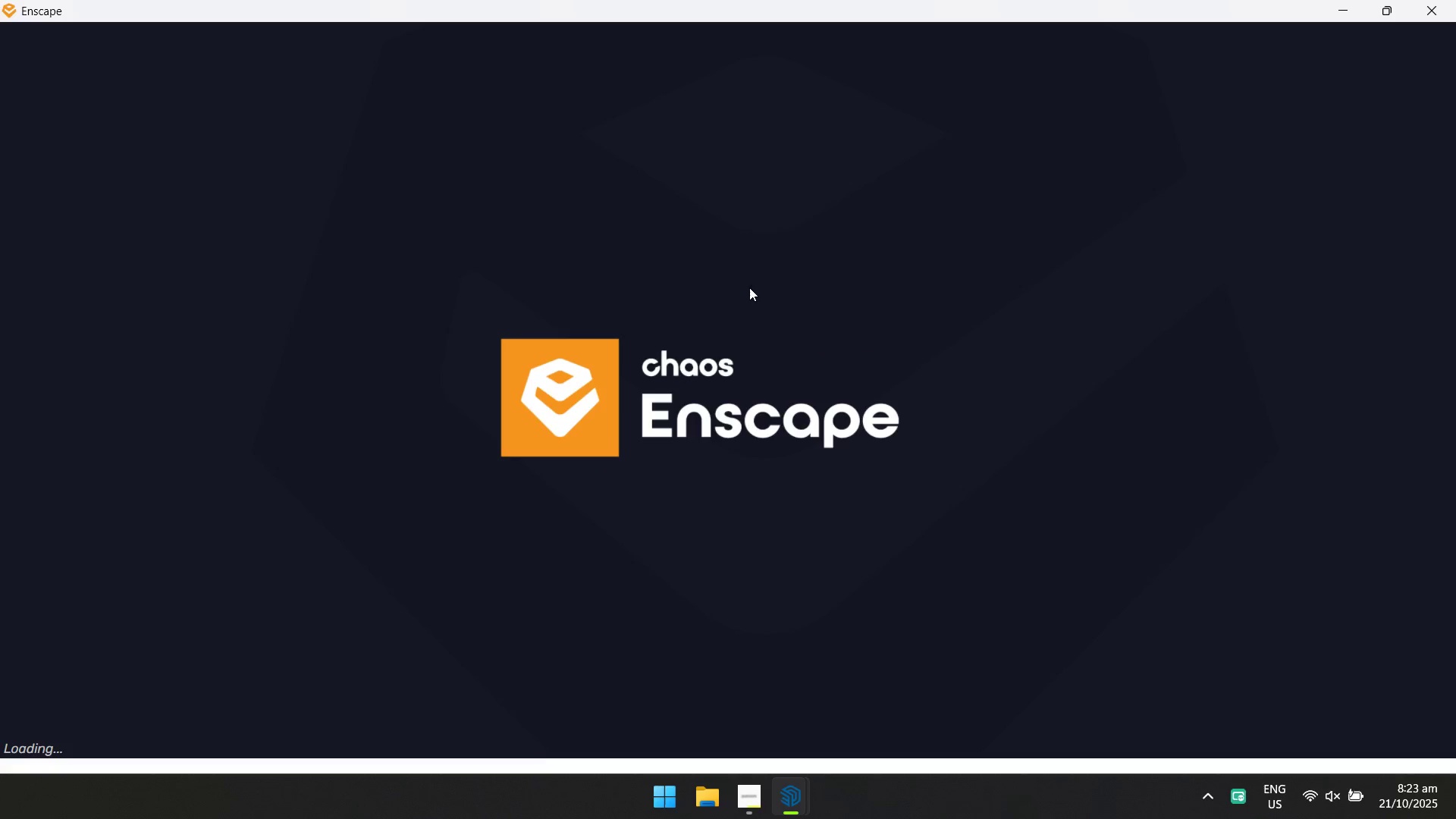 
key(Alt+AltLeft)
 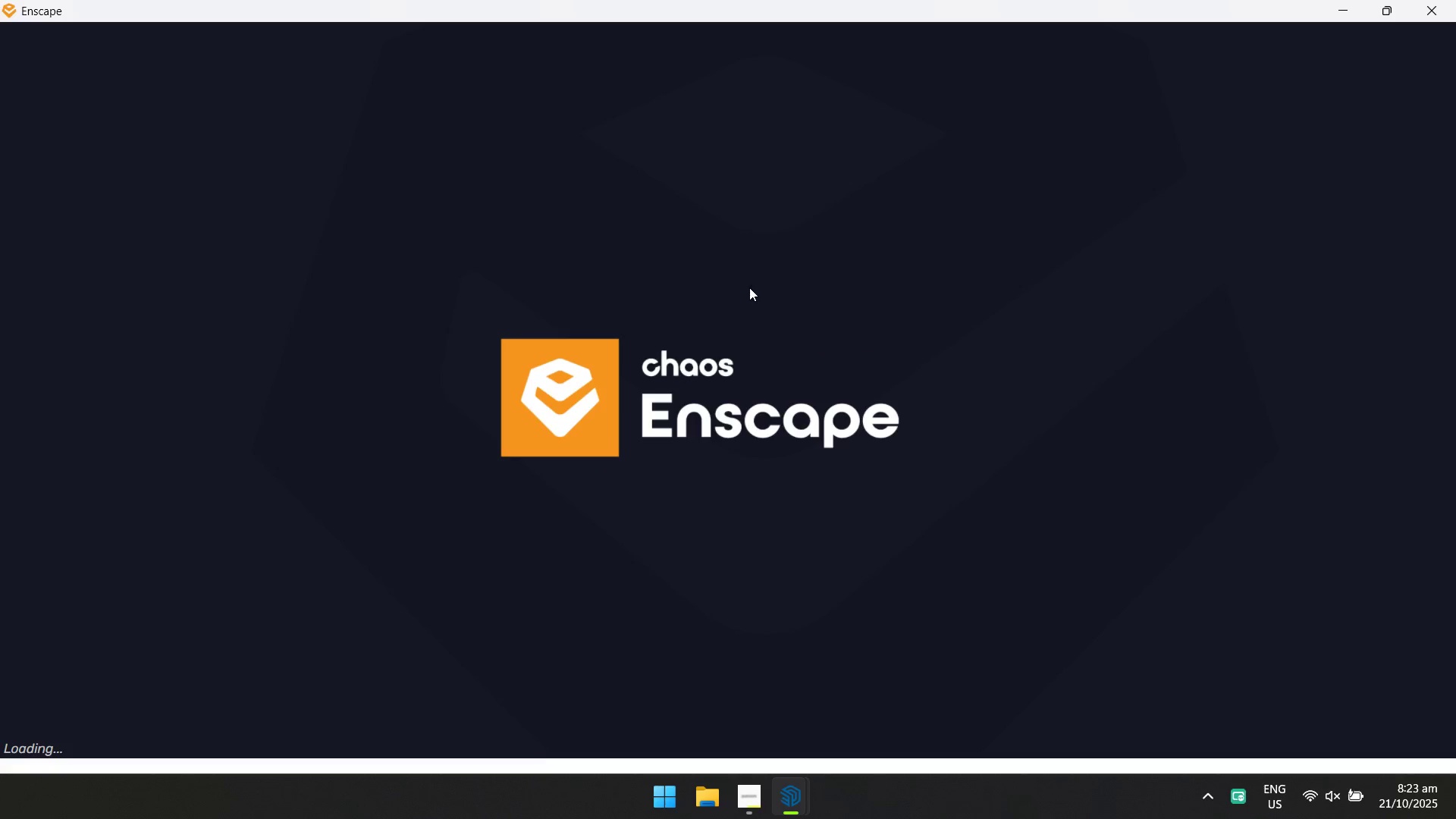 
key(Alt+Tab)
 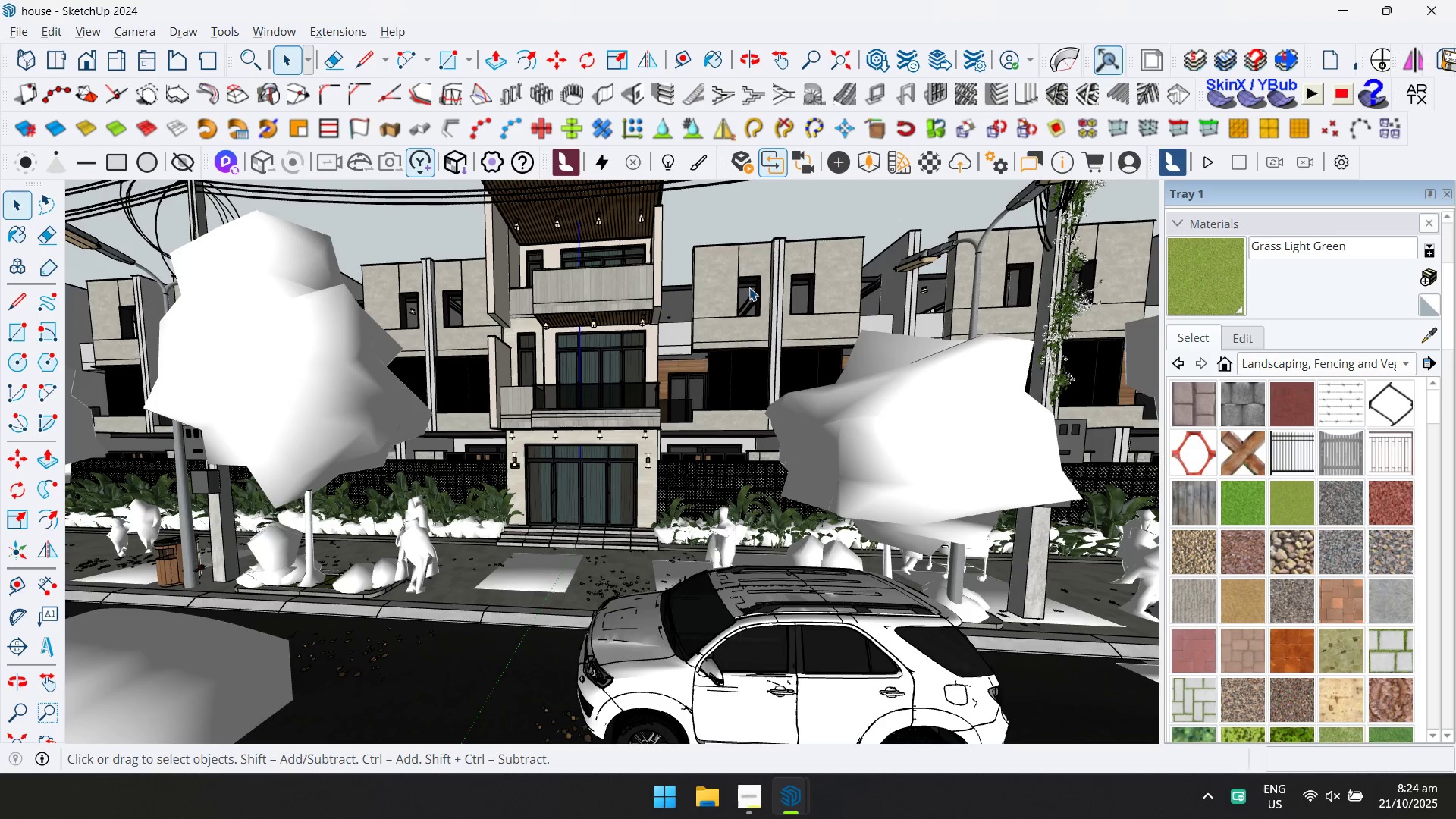 
wait(59.94)
 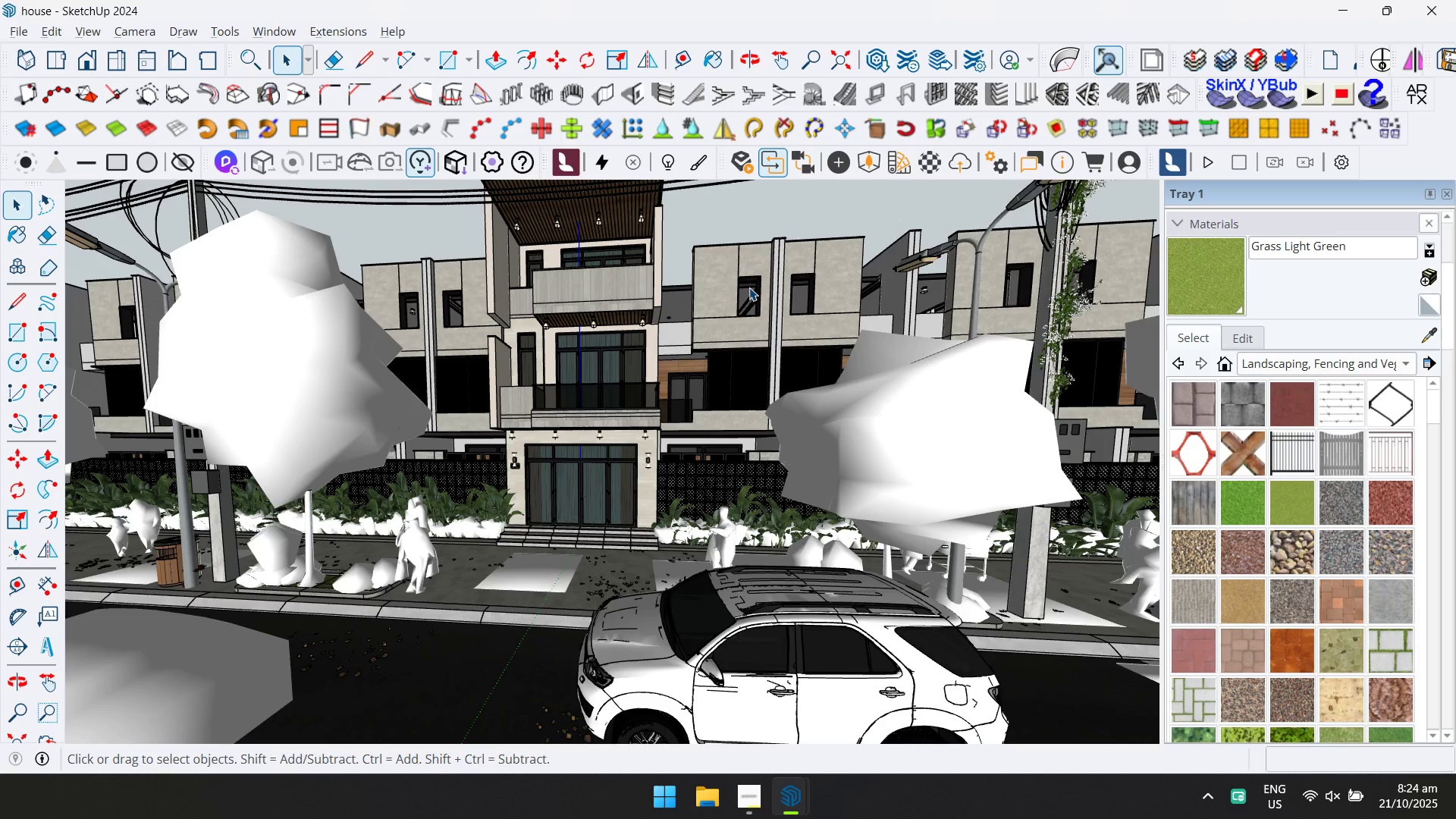 
key(Alt+Tab)
 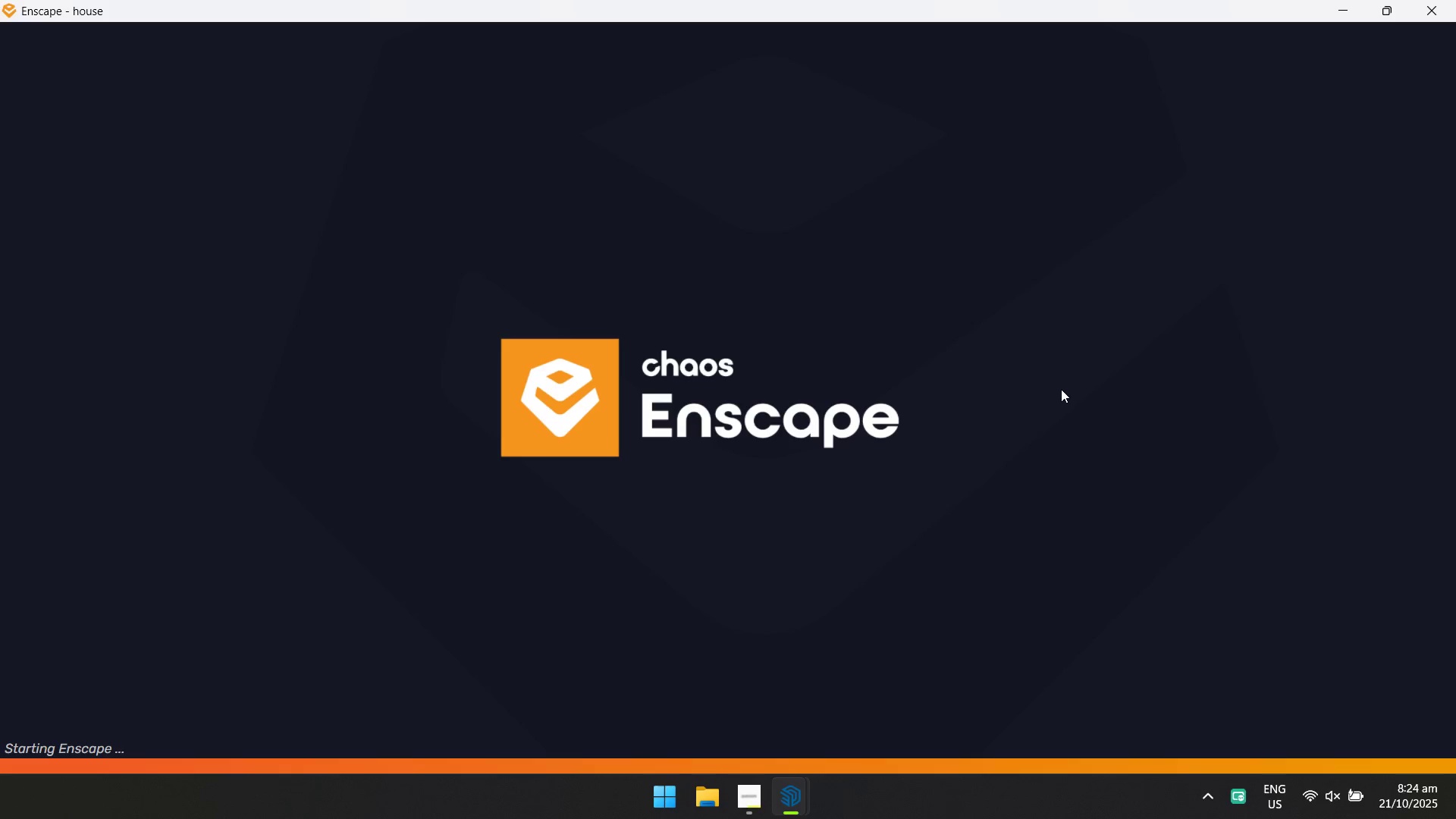 
wait(18.25)
 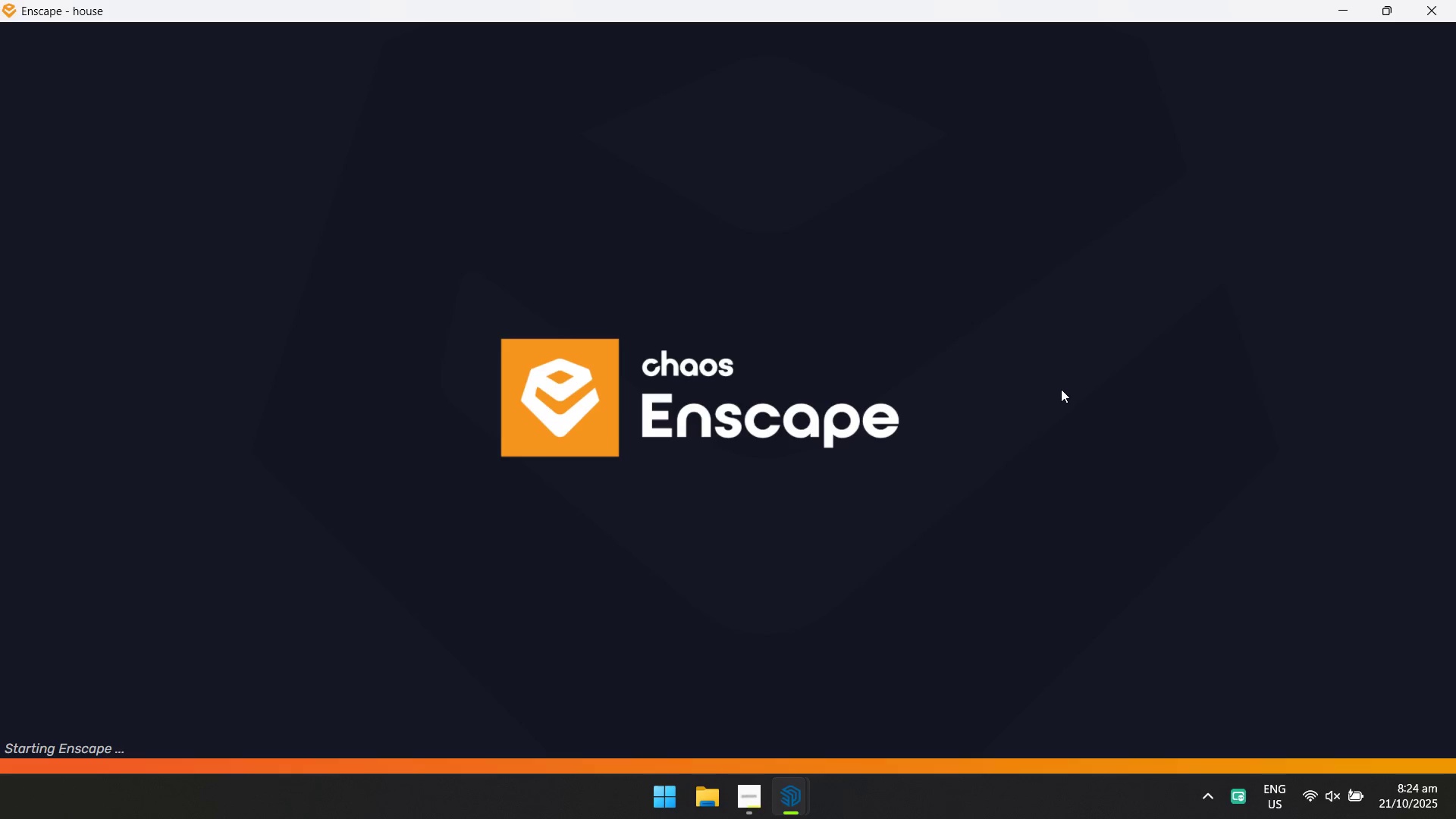 
left_click([1357, 31])
 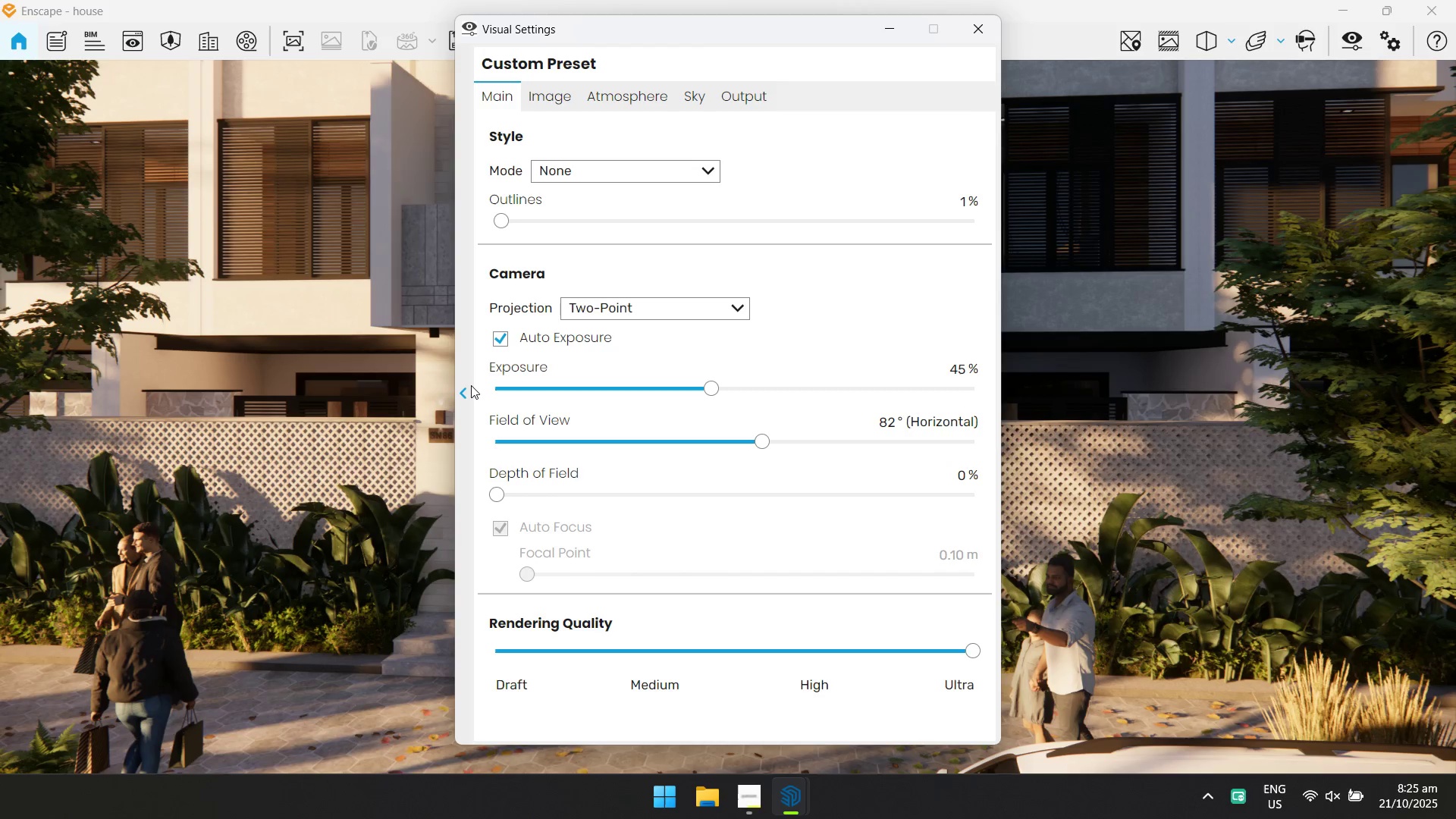 
double_click([469, 388])
 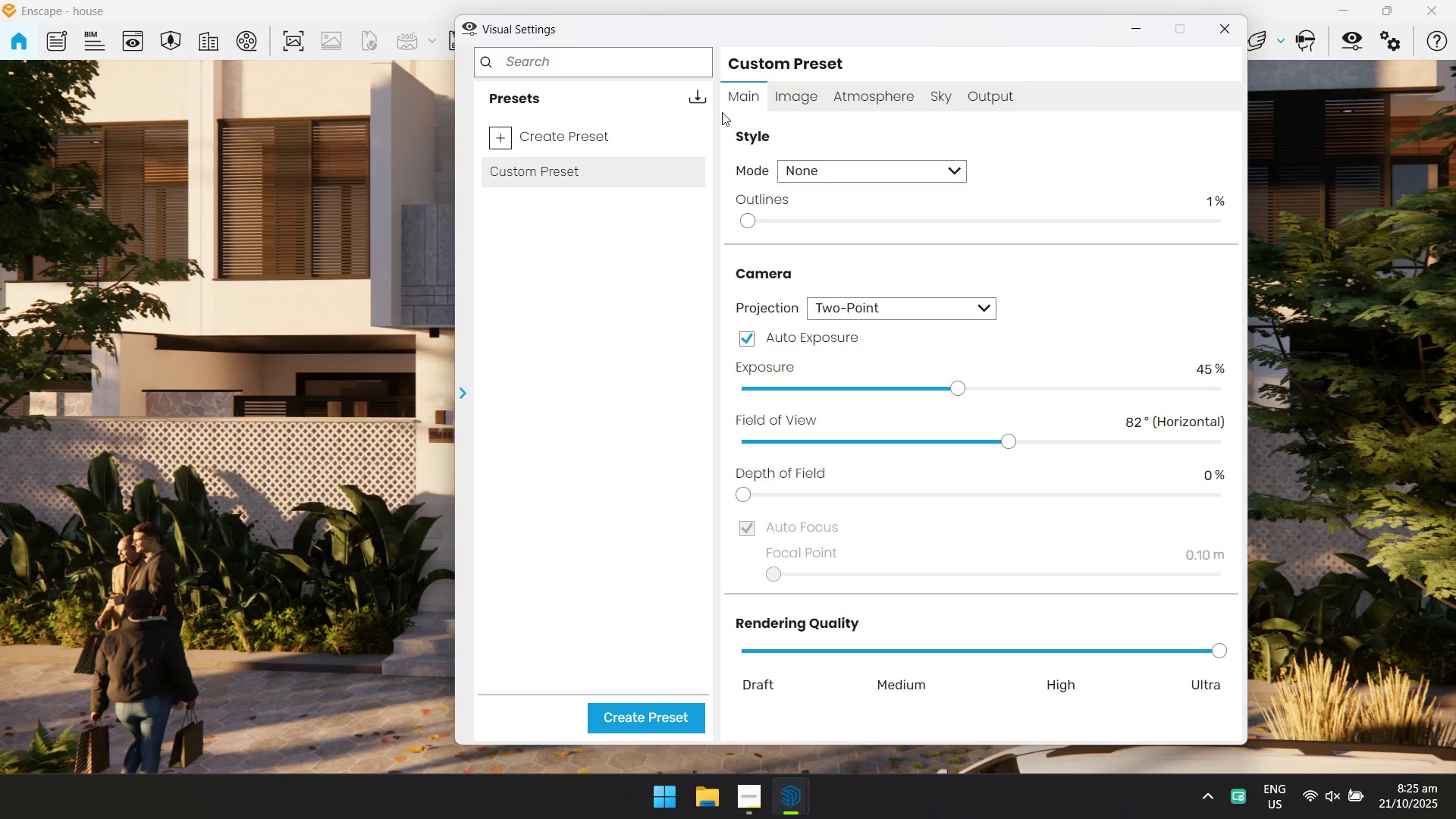 
left_click([695, 106])
 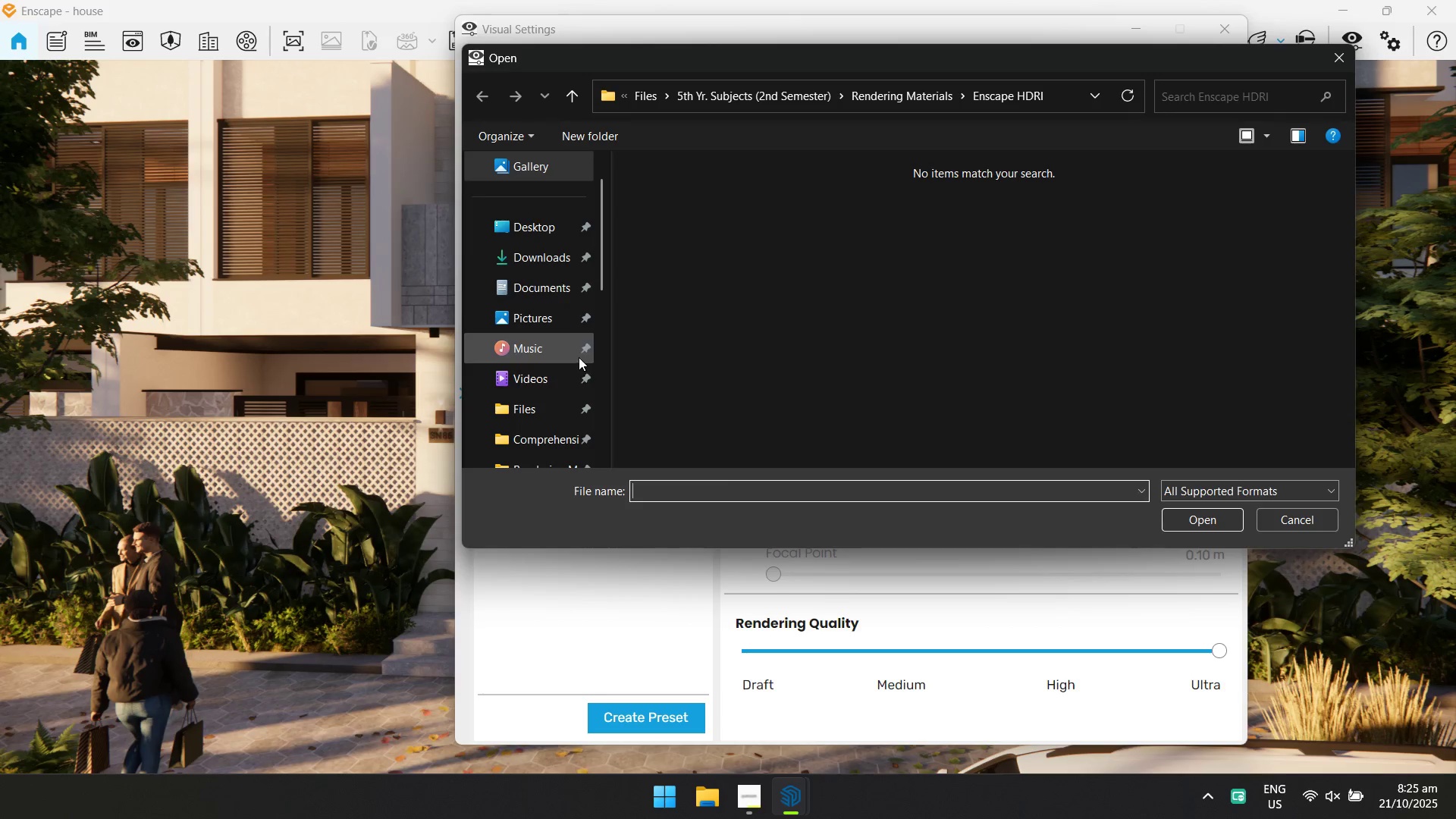 
scroll: coordinate [539, 390], scroll_direction: down, amount: 1.0
 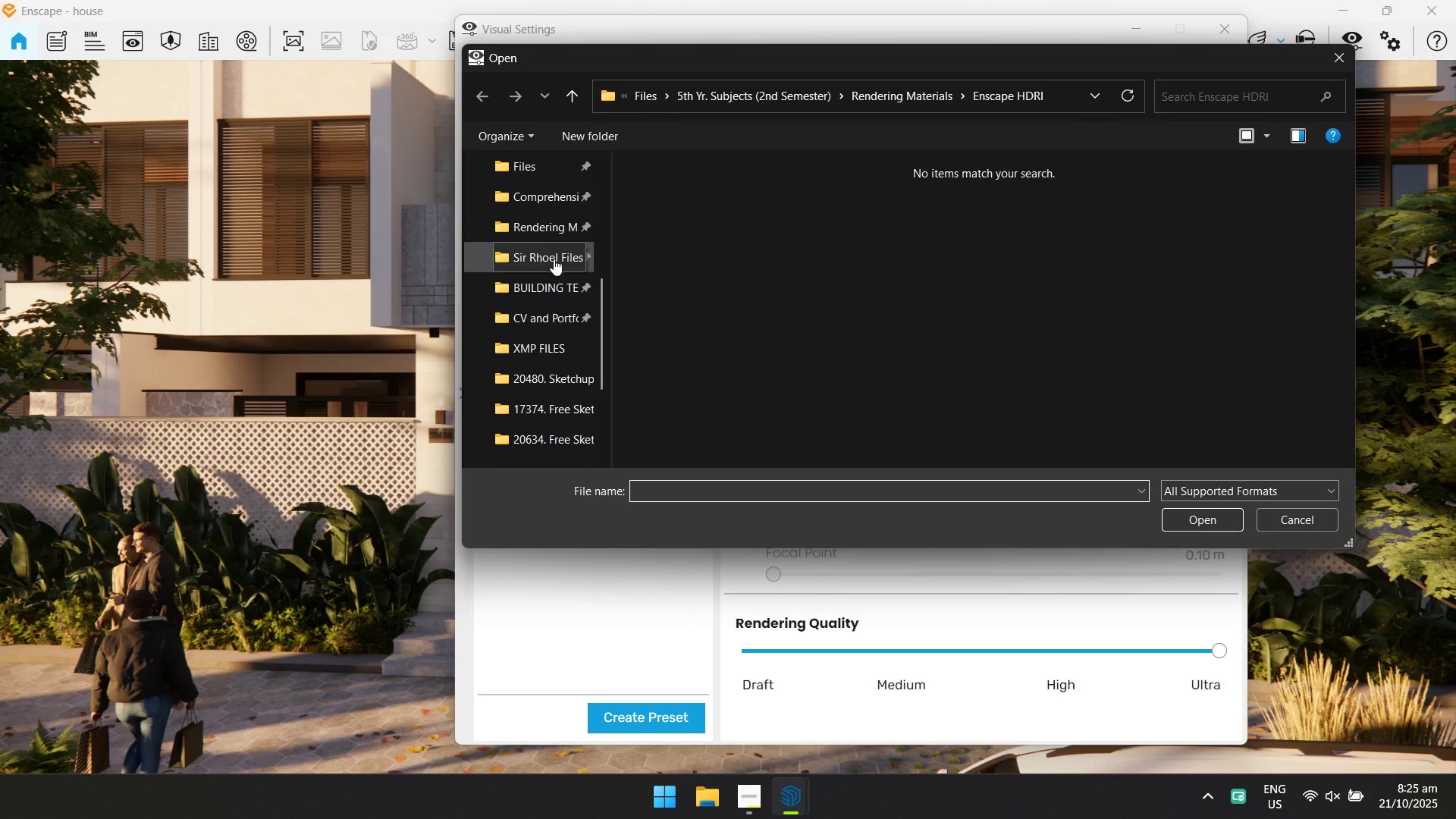 
left_click([558, 235])
 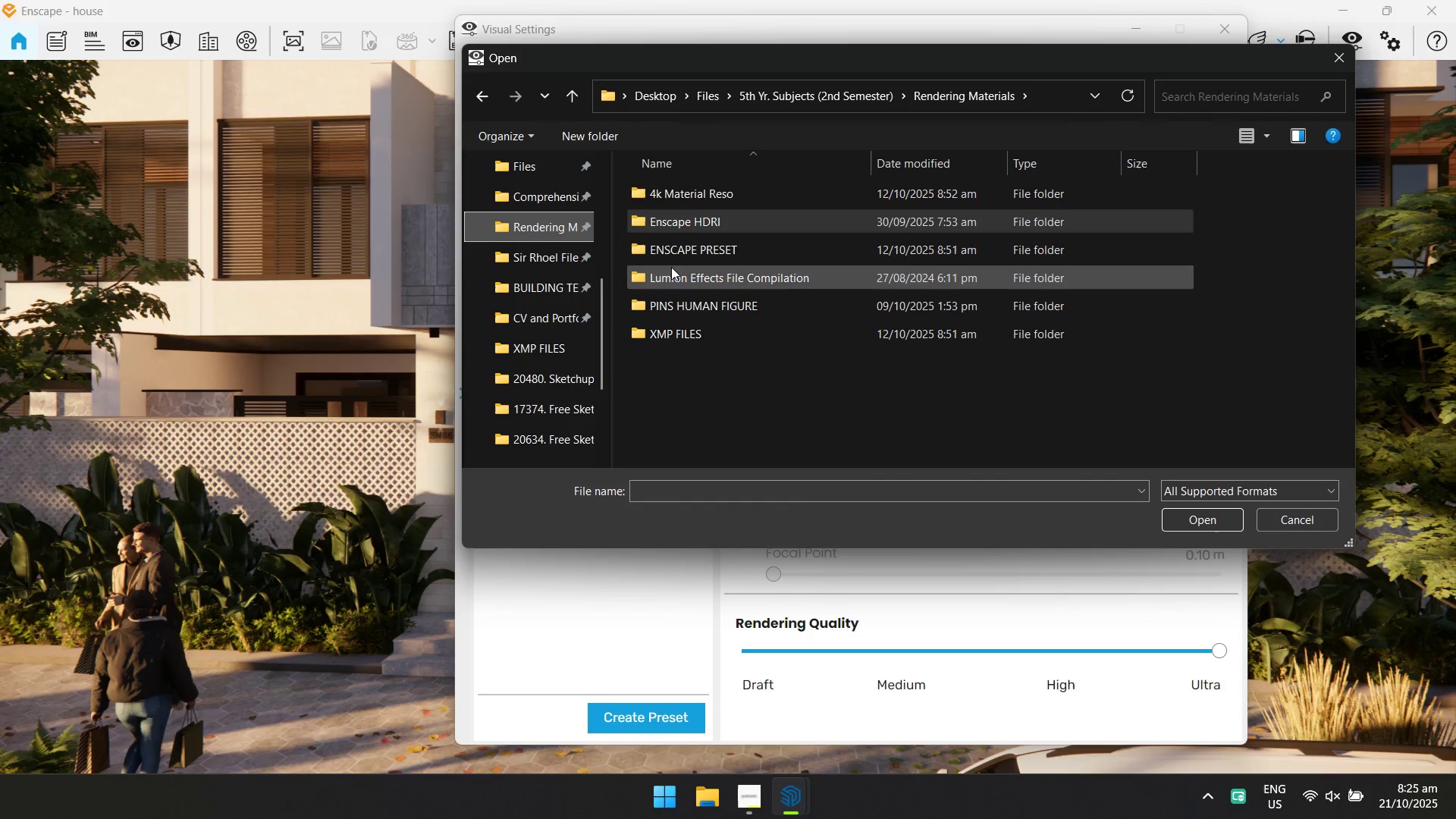 
left_click([677, 252])
 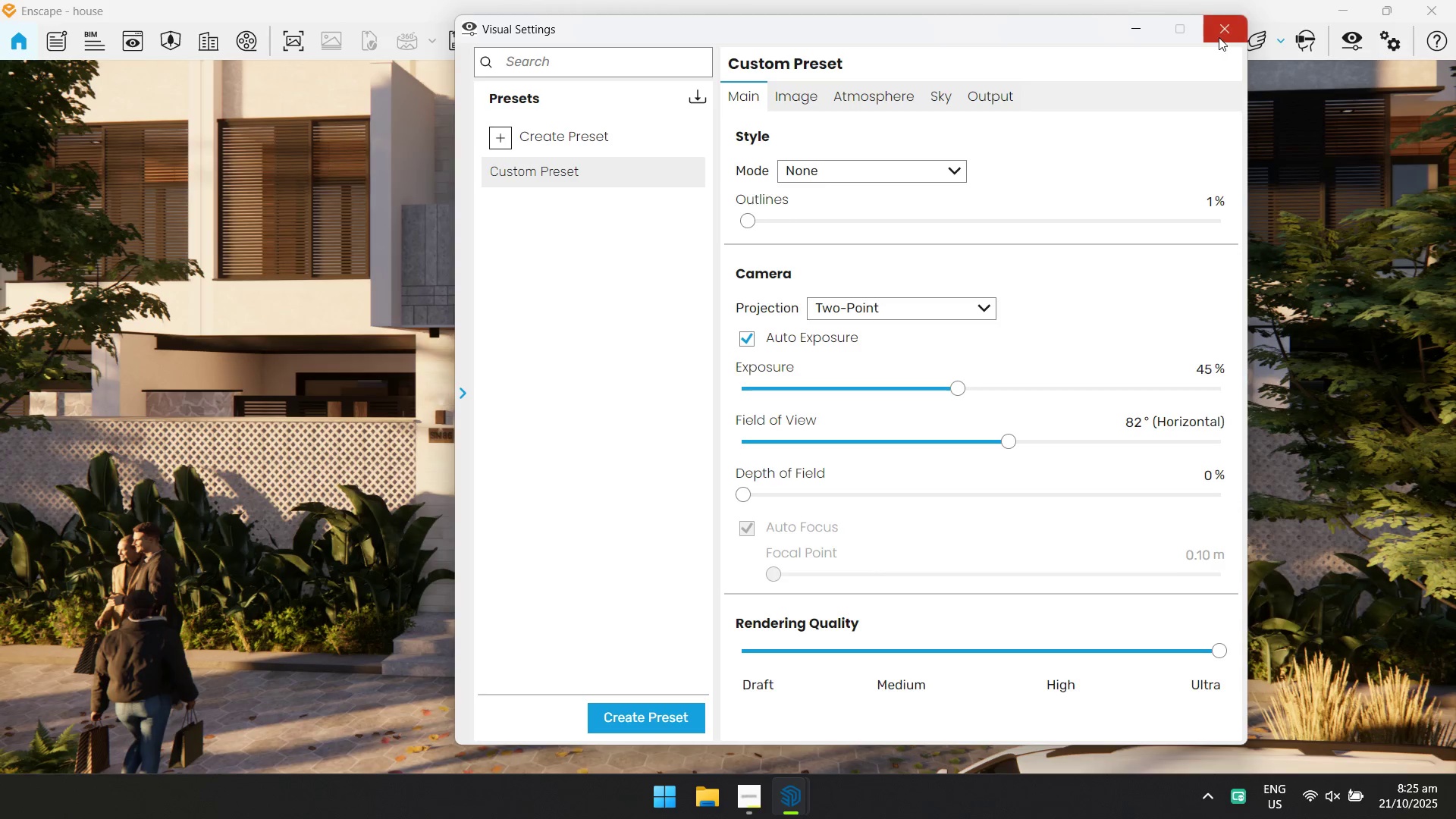 
left_click([1220, 35])
 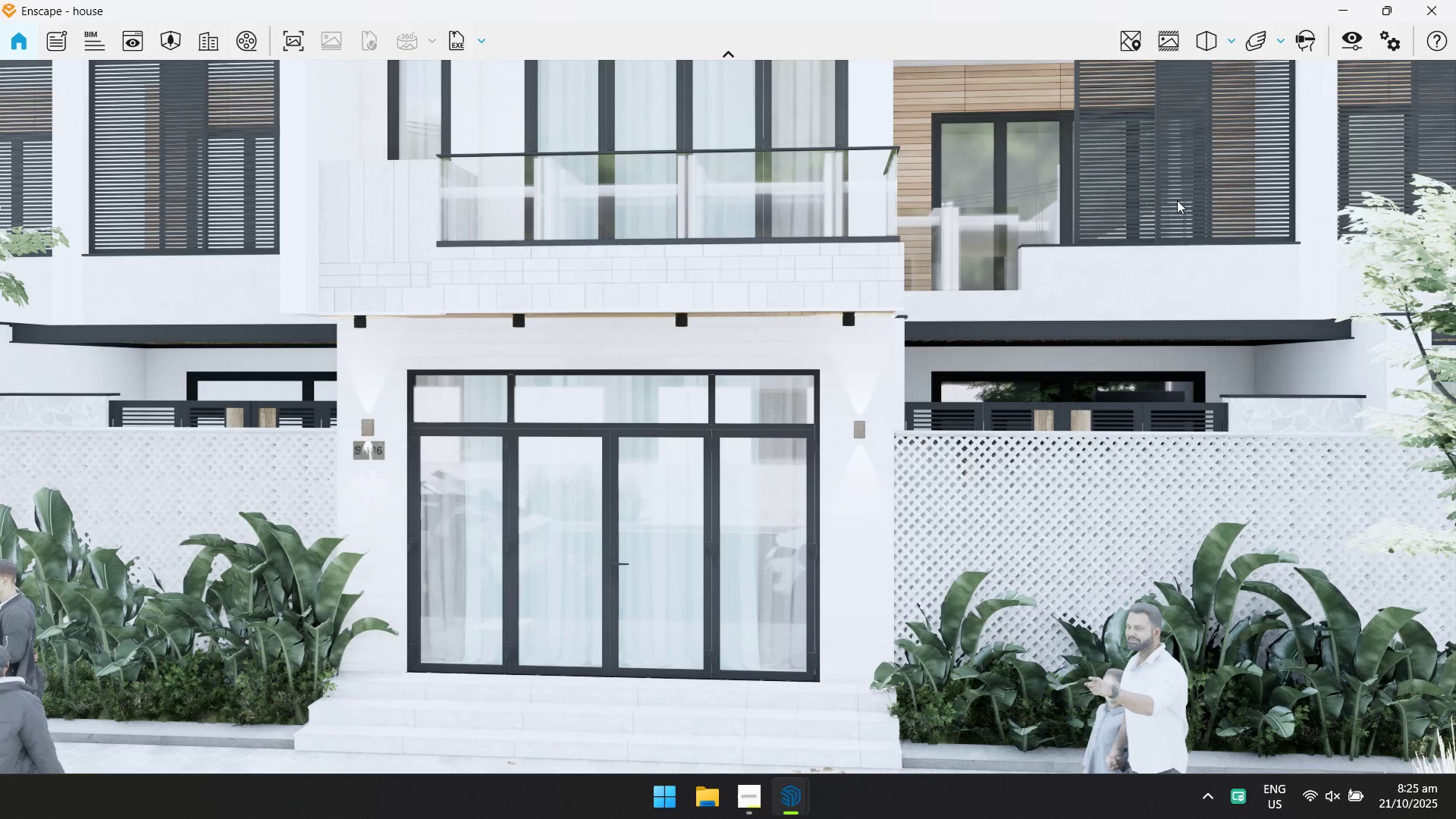 
wait(7.7)
 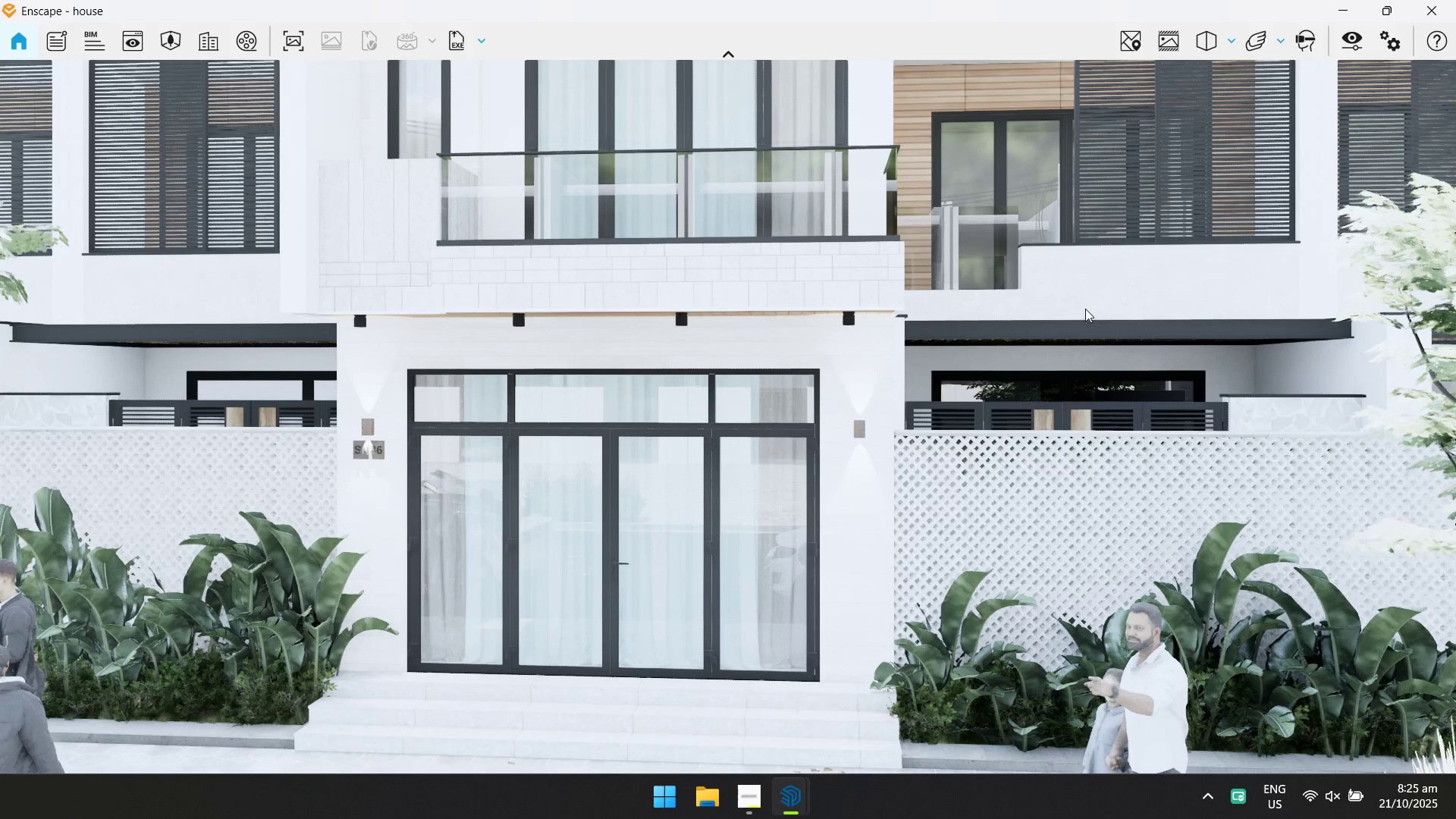 
type(sadsqqqqdssaqd)
 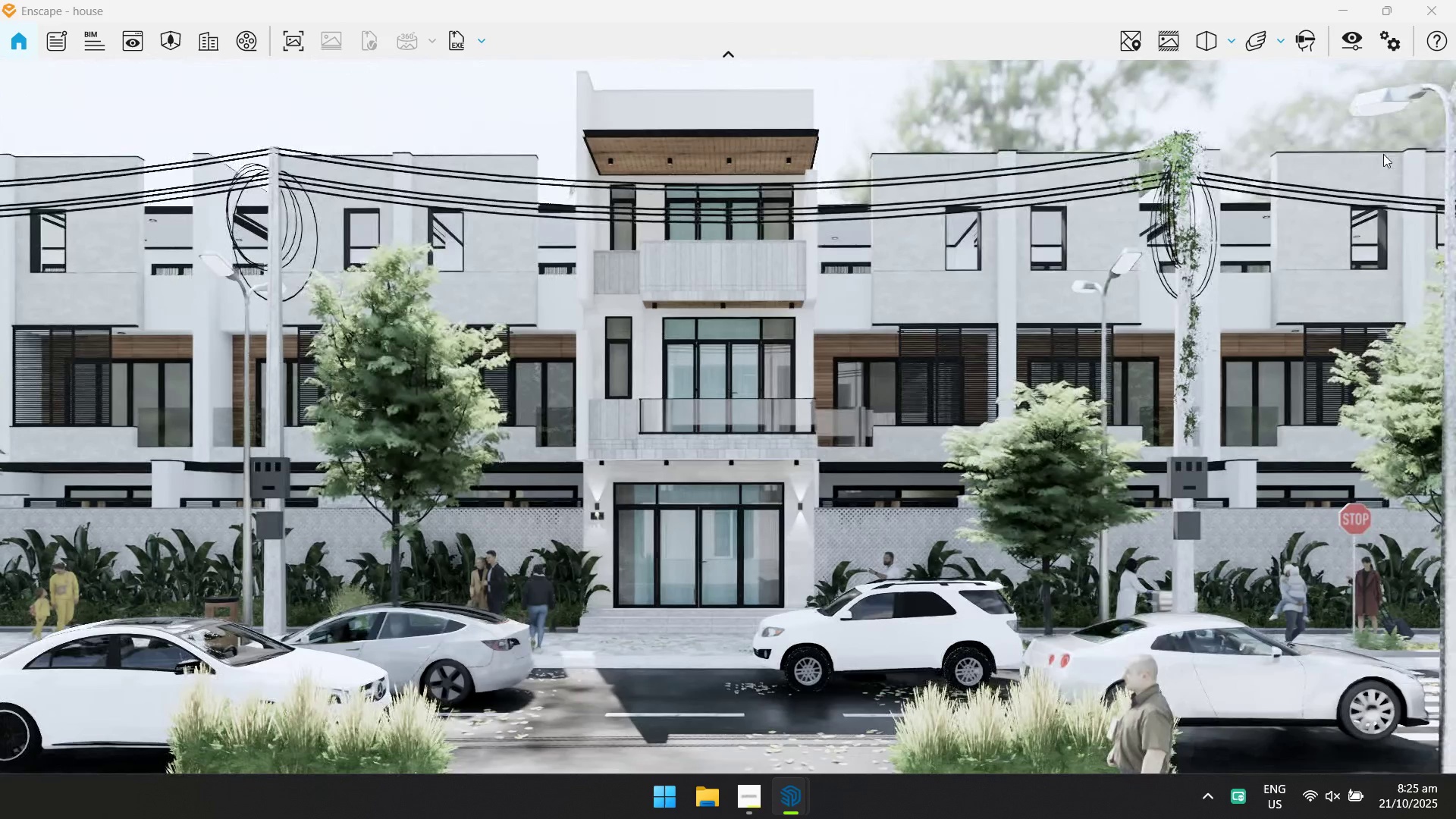 
 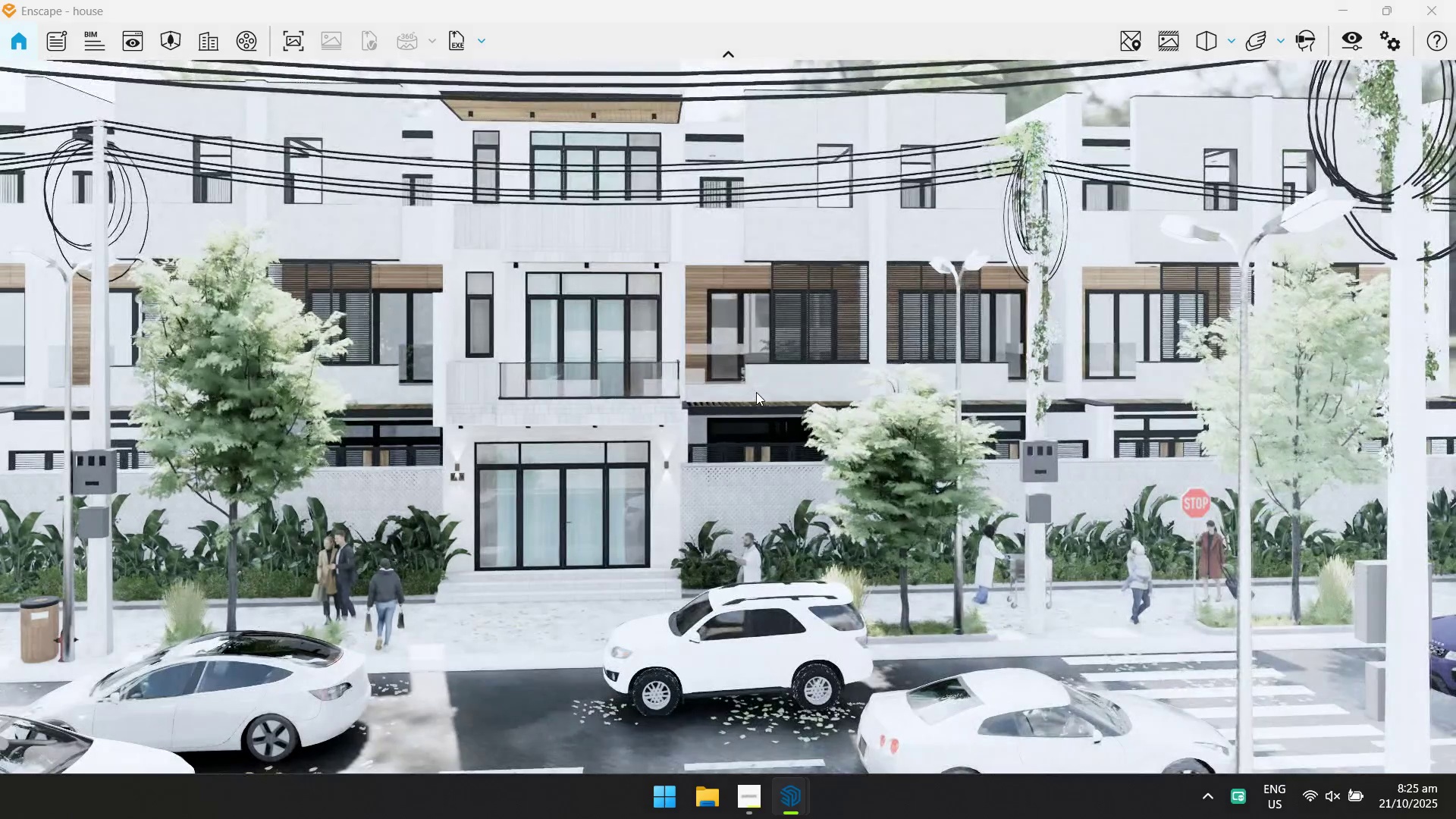 
left_click_drag(start_coordinate=[808, 414], to_coordinate=[692, 271])
 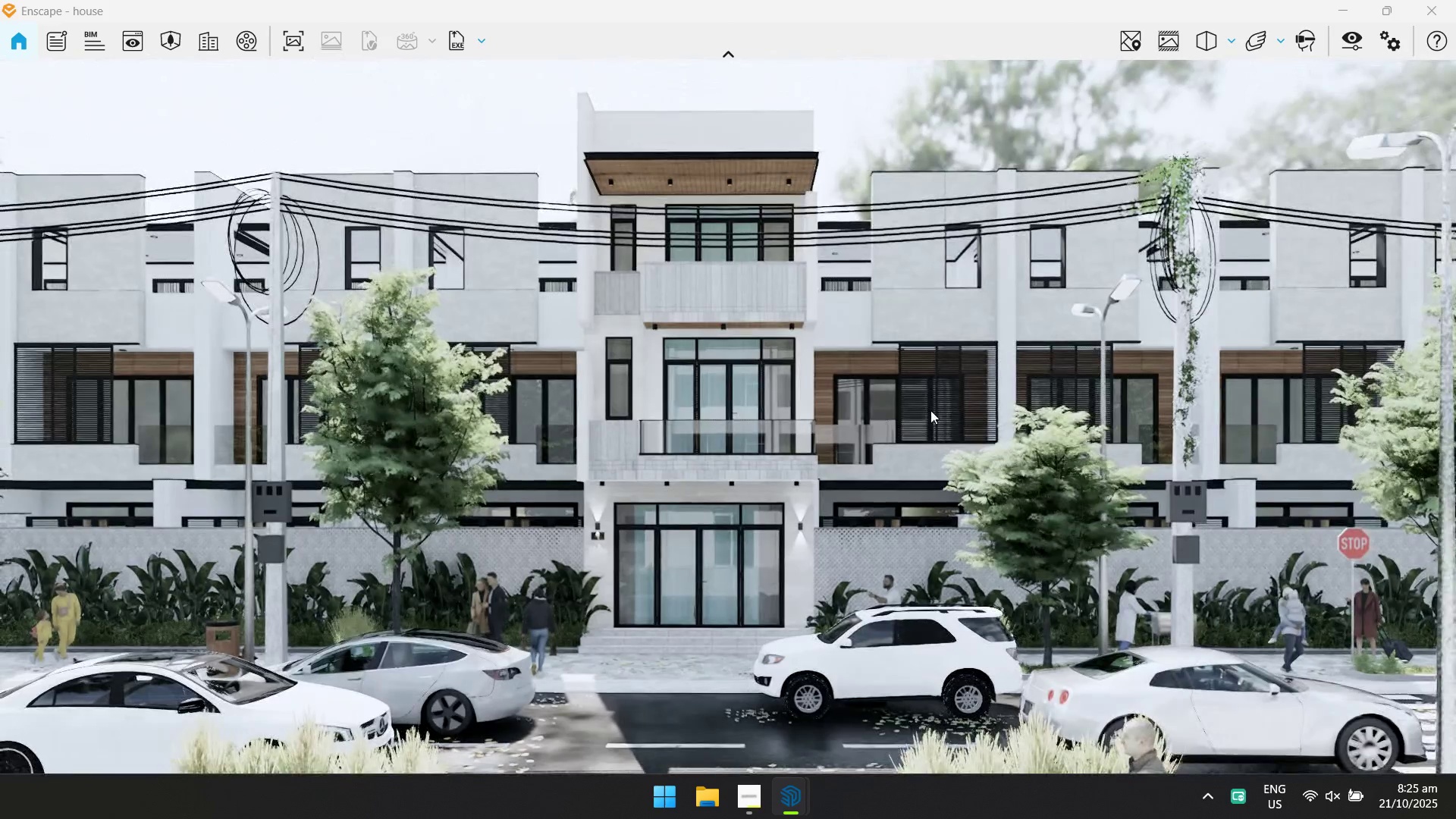 
hold_key(key=W, duration=1.46)
 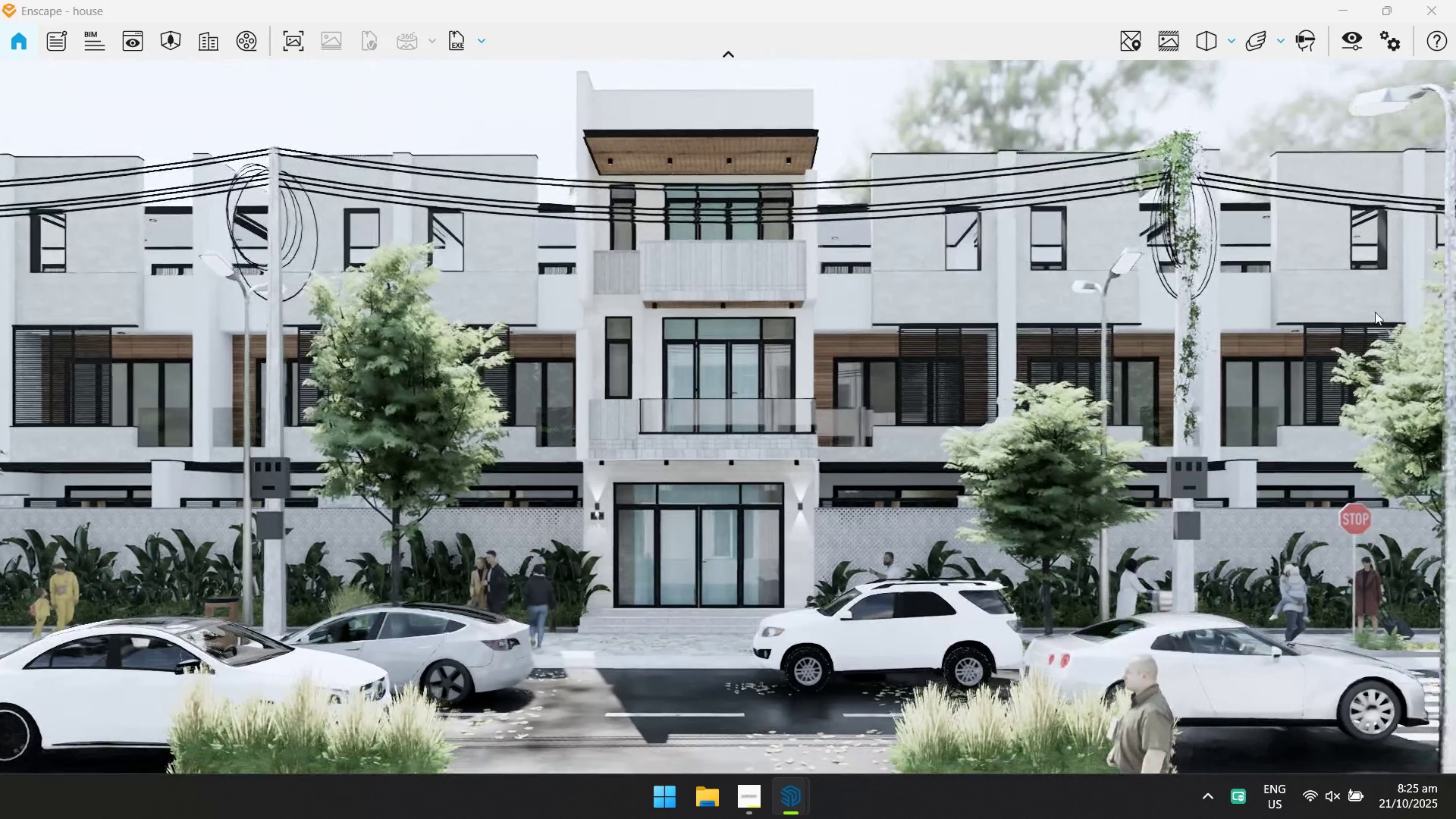 
left_click([1165, 50])
 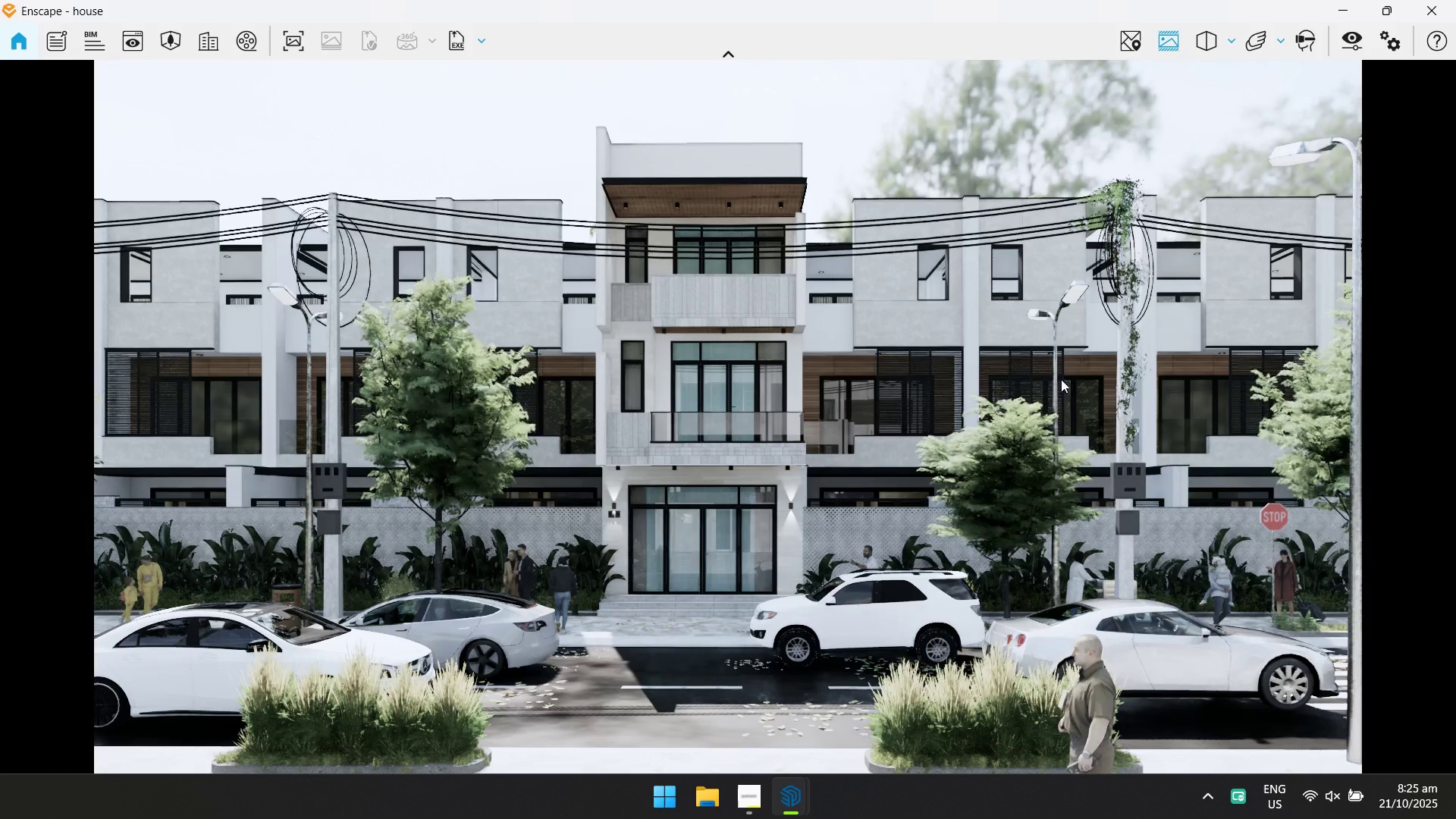 
type(qq)
key(Tab)
 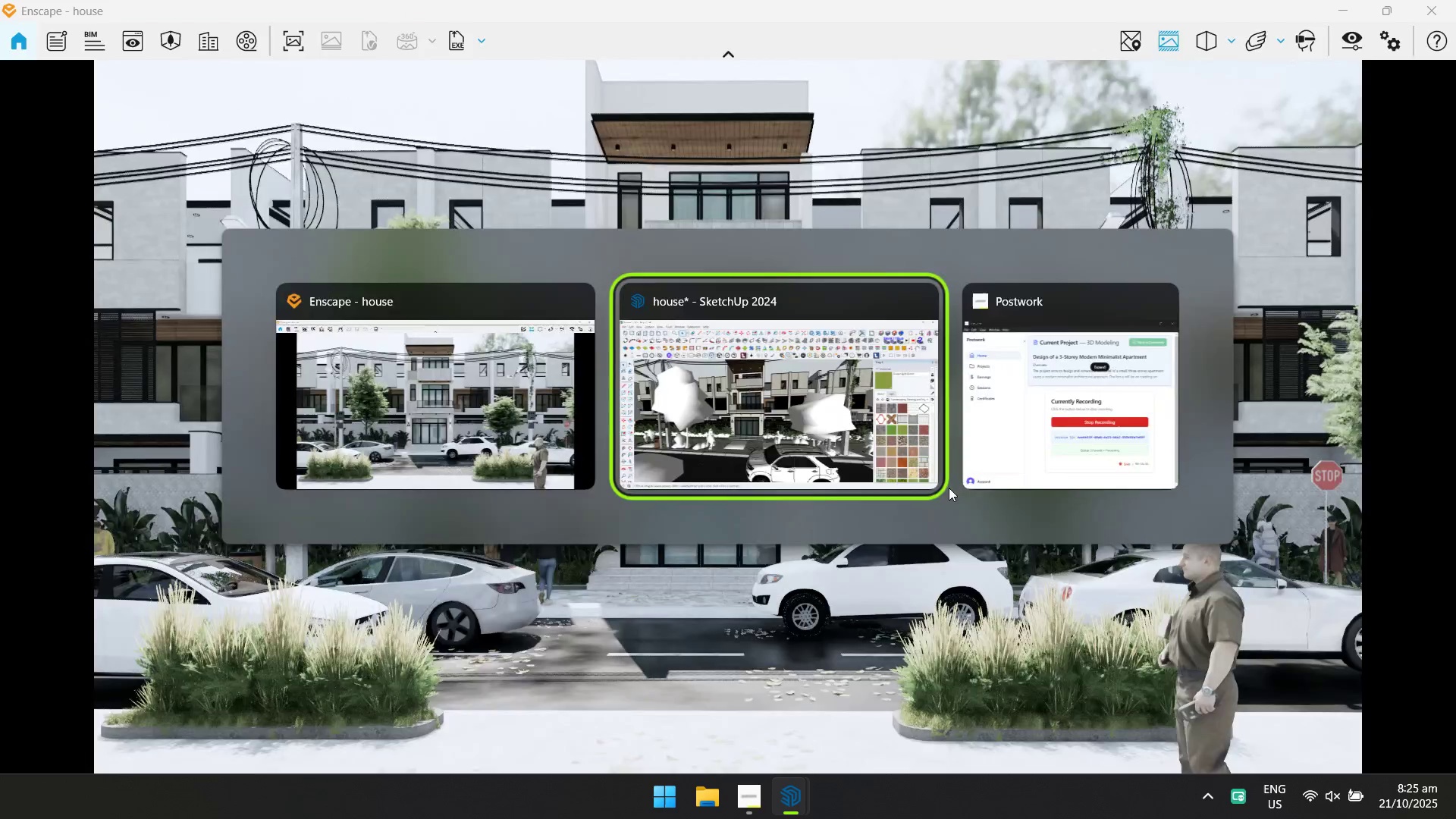 
hold_key(key=W, duration=0.4)
 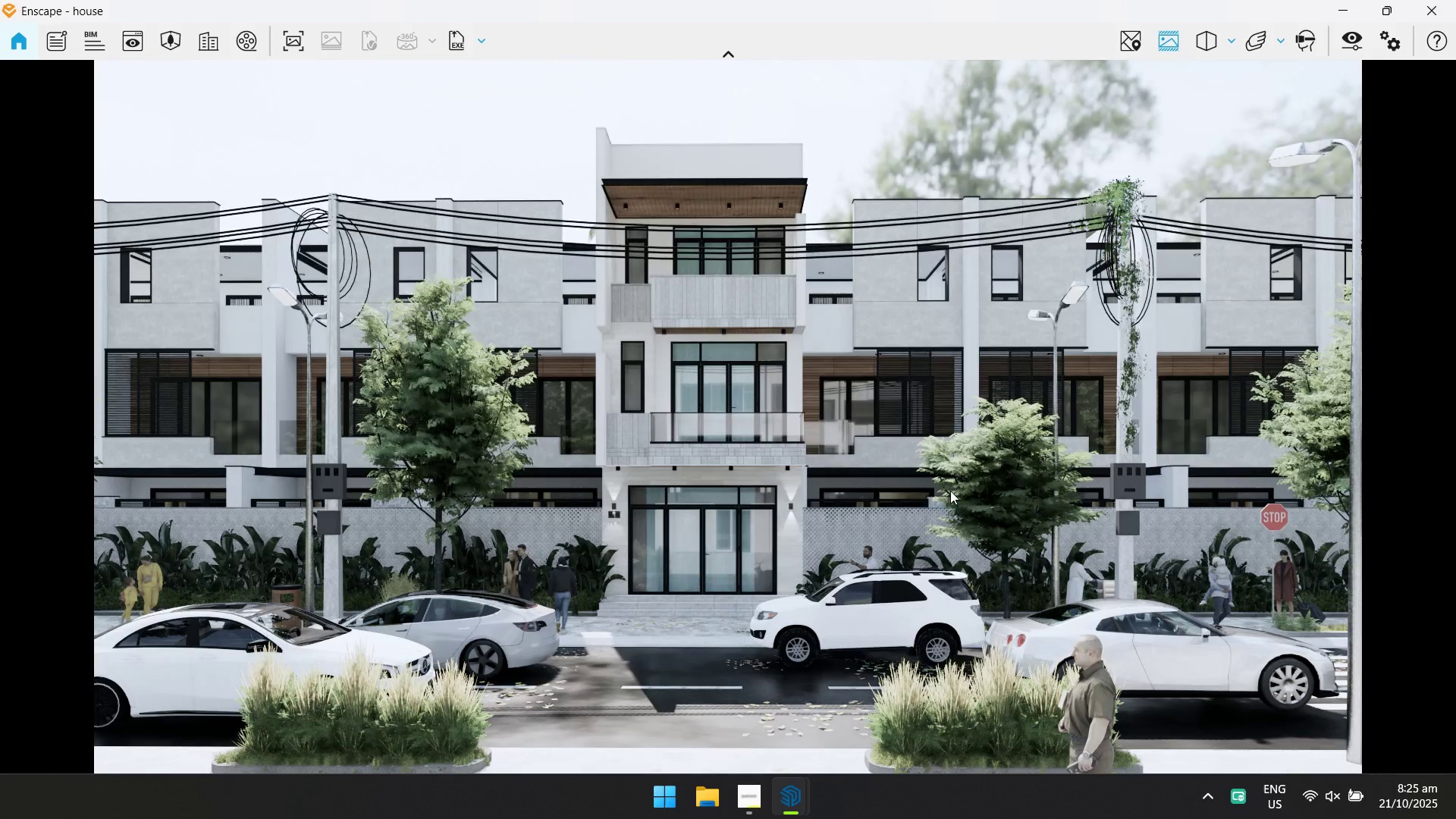 
hold_key(key=W, duration=0.77)
 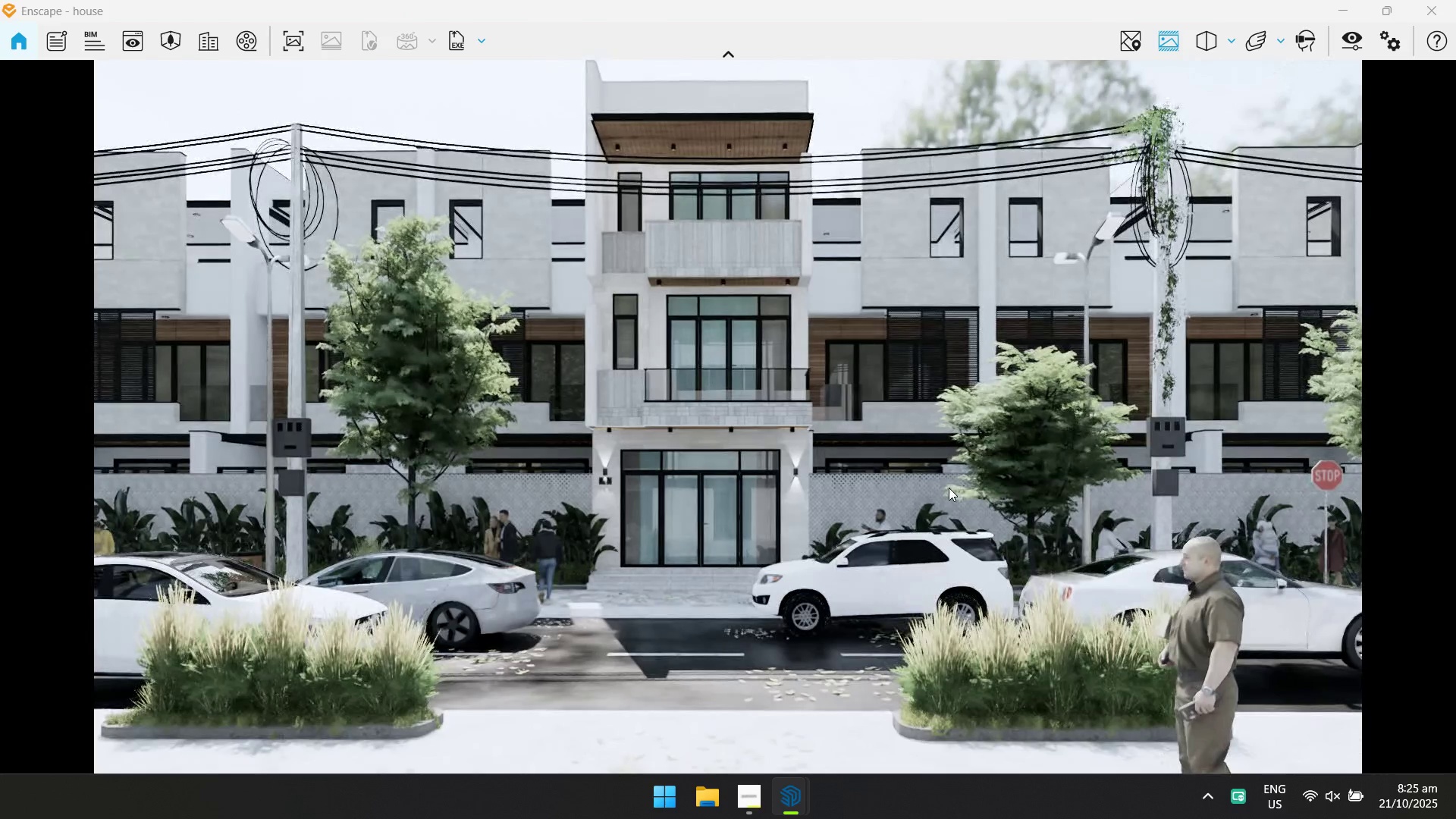 
hold_key(key=AltLeft, duration=0.52)
 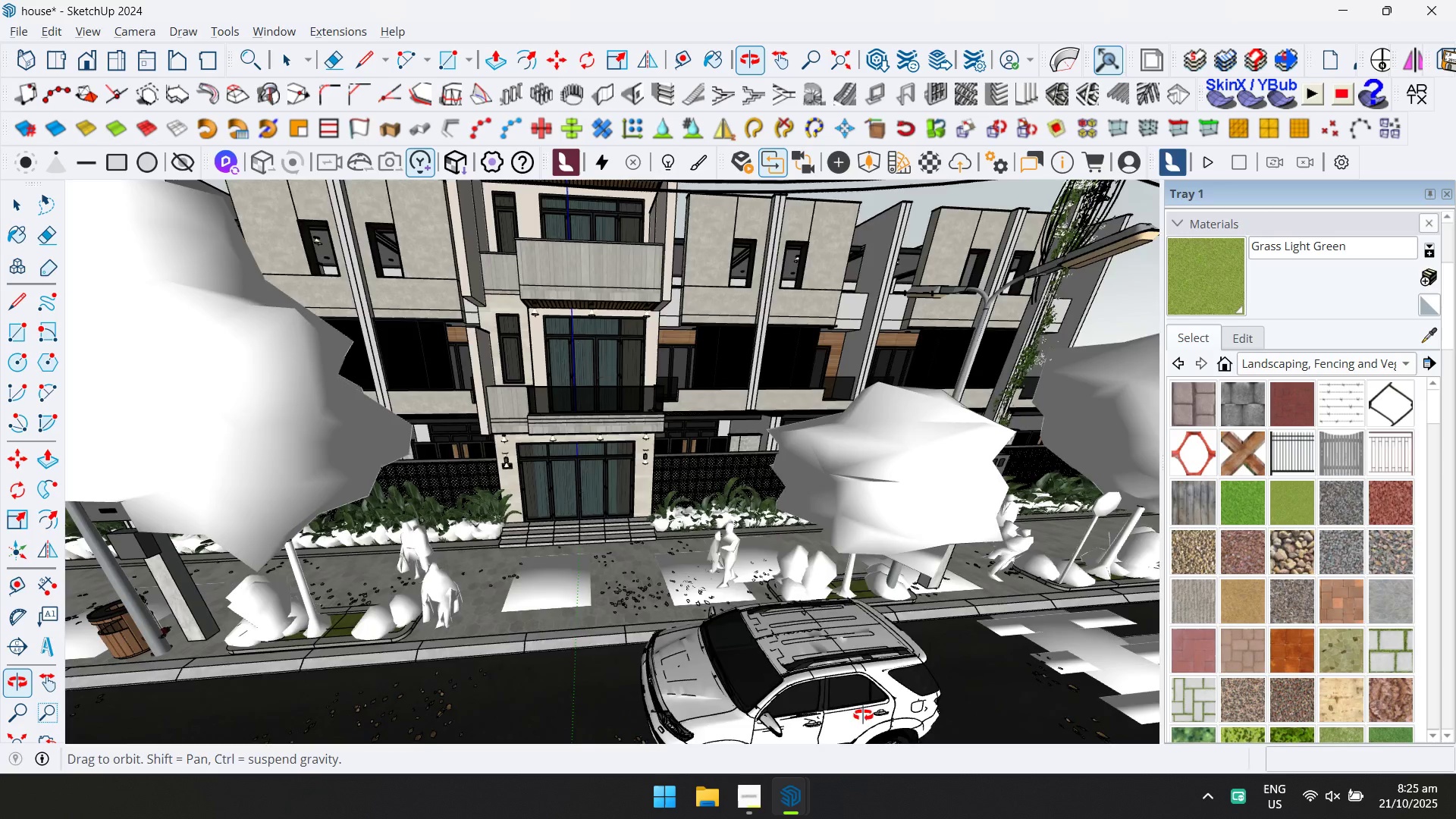 
scroll: coordinate [846, 617], scroll_direction: down, amount: 5.0
 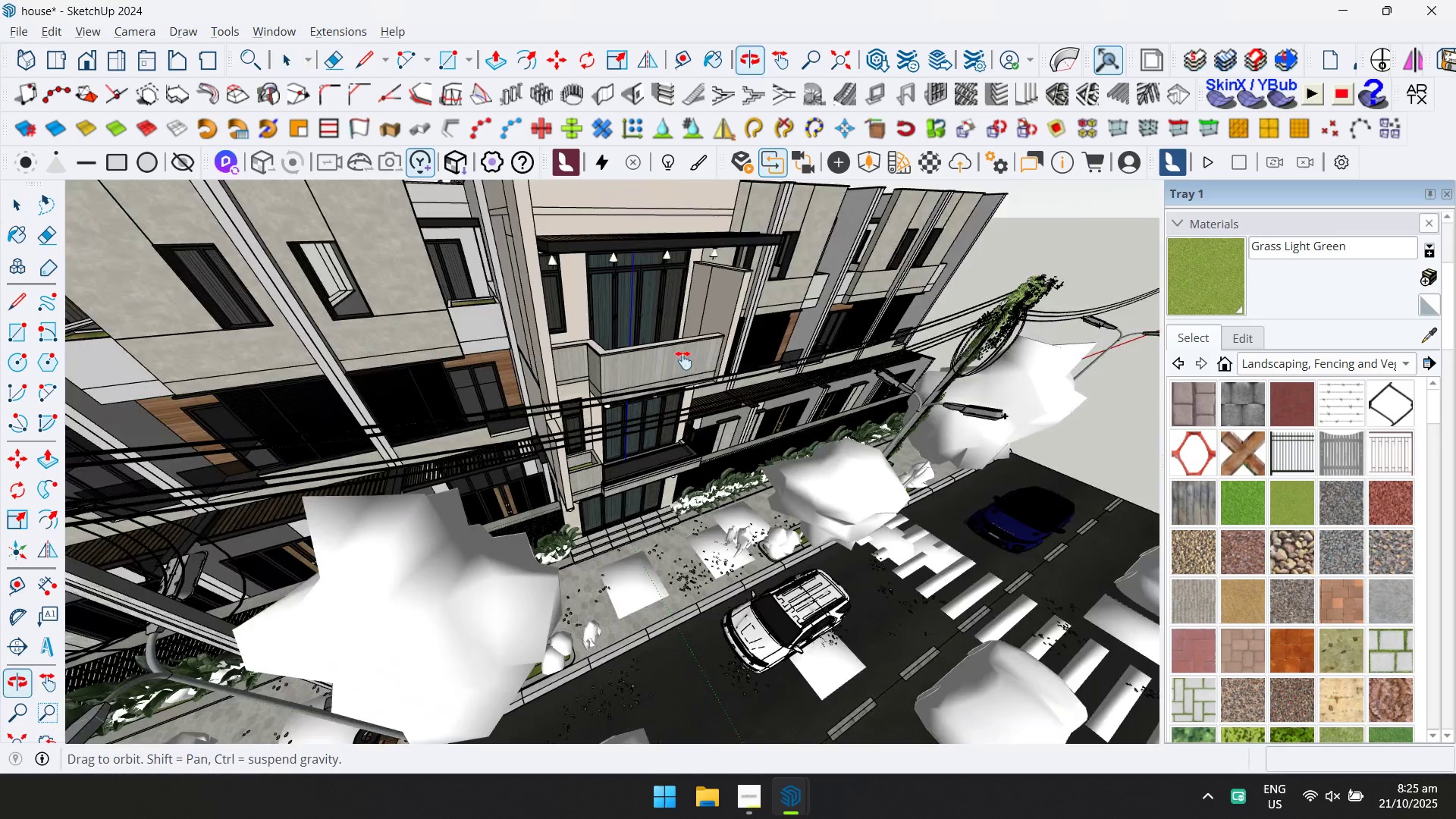 
hold_key(key=ShiftLeft, duration=1.1)
 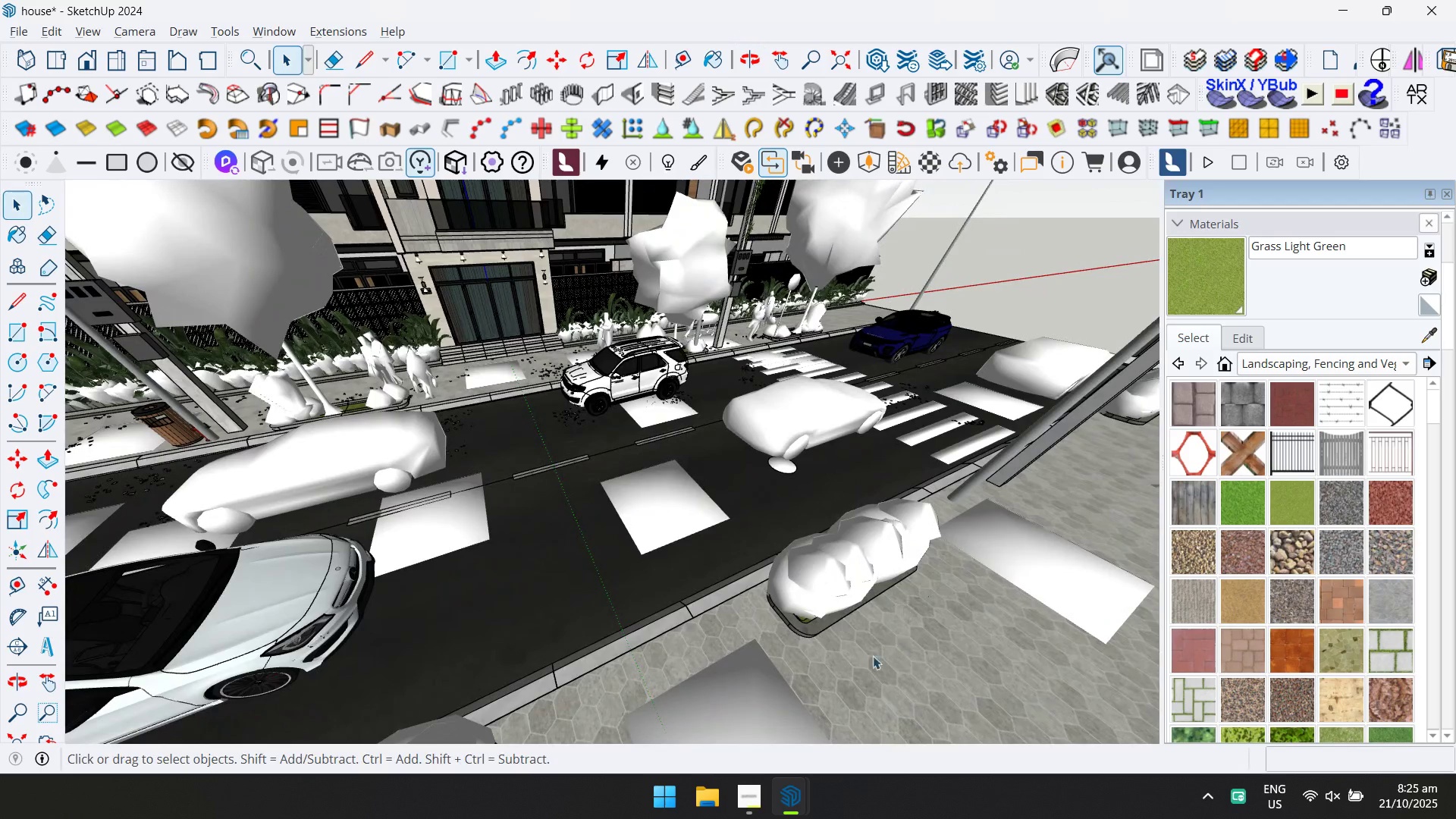 
scroll: coordinate [846, 598], scroll_direction: down, amount: 9.0
 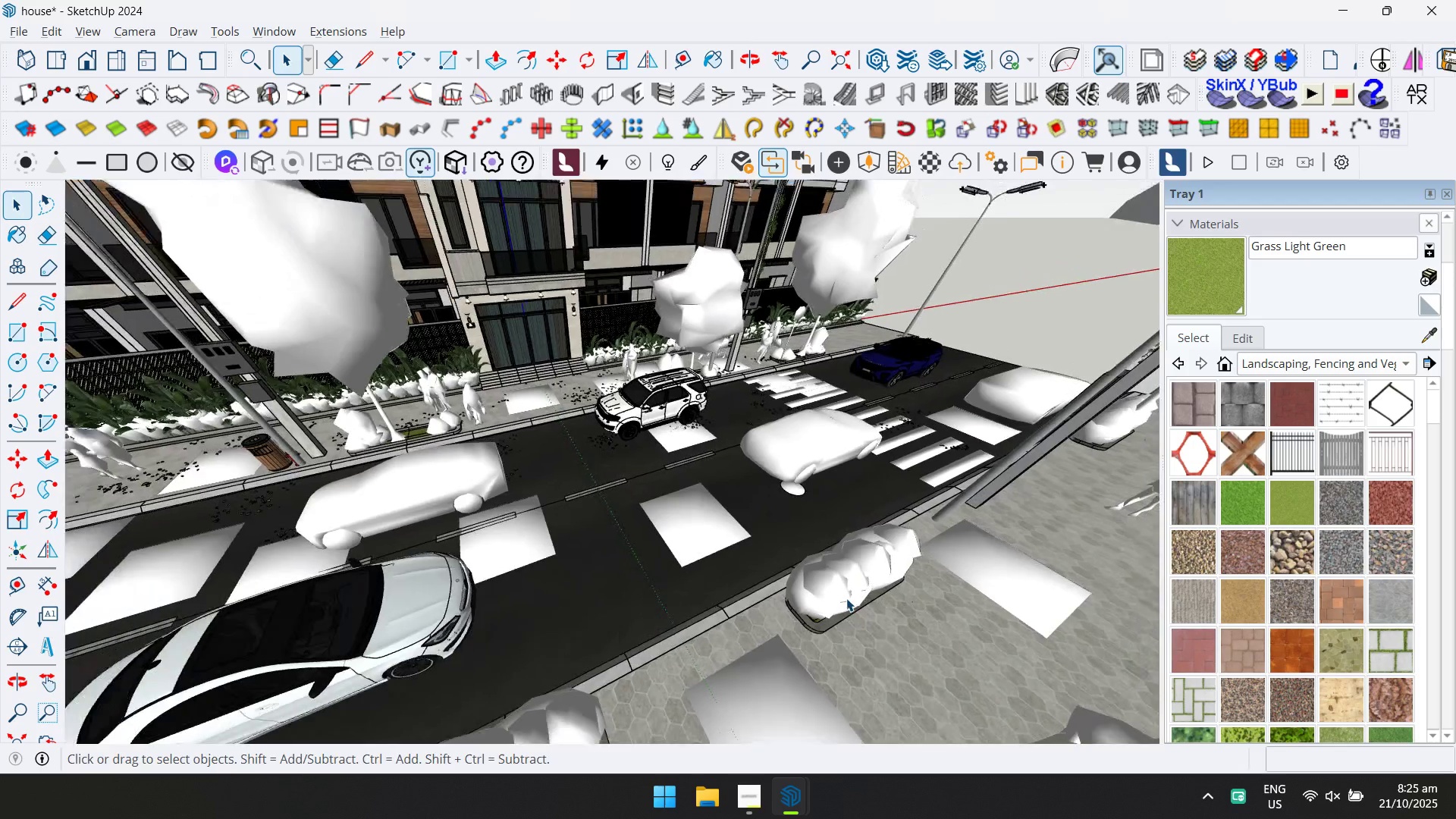 
hold_key(key=ShiftLeft, duration=0.7)
 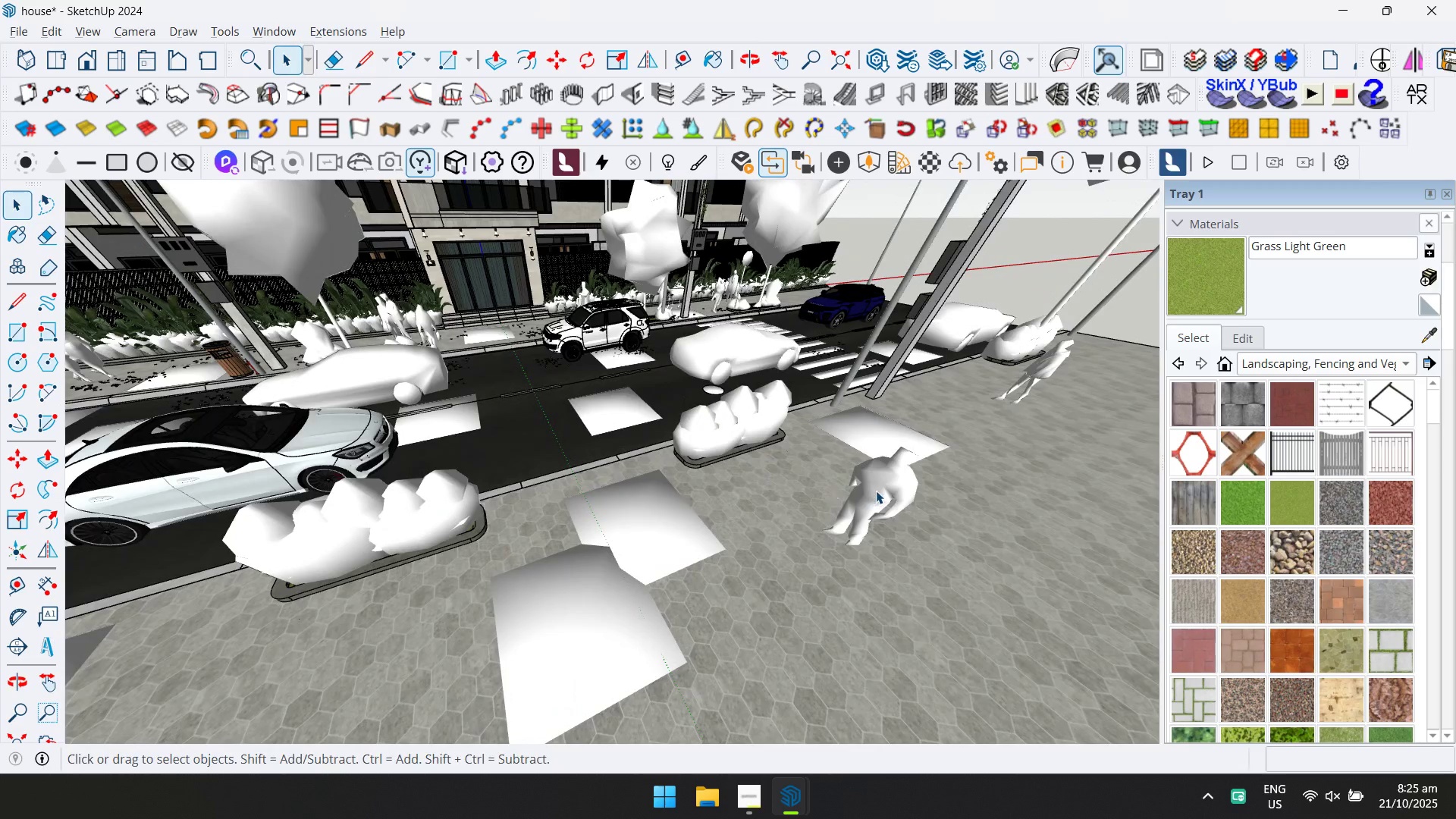 
double_click([876, 491])
 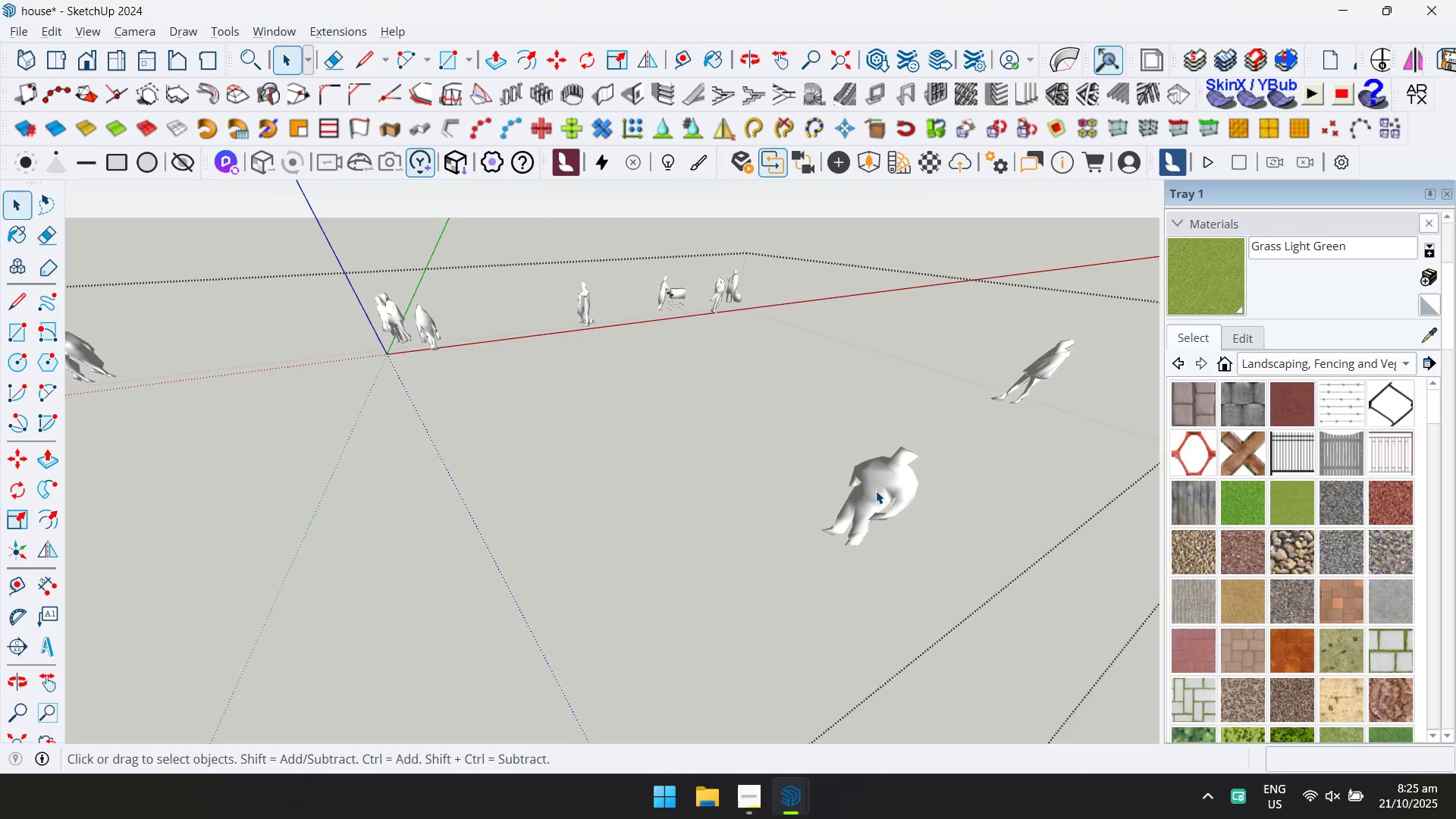 
left_click([876, 491])
 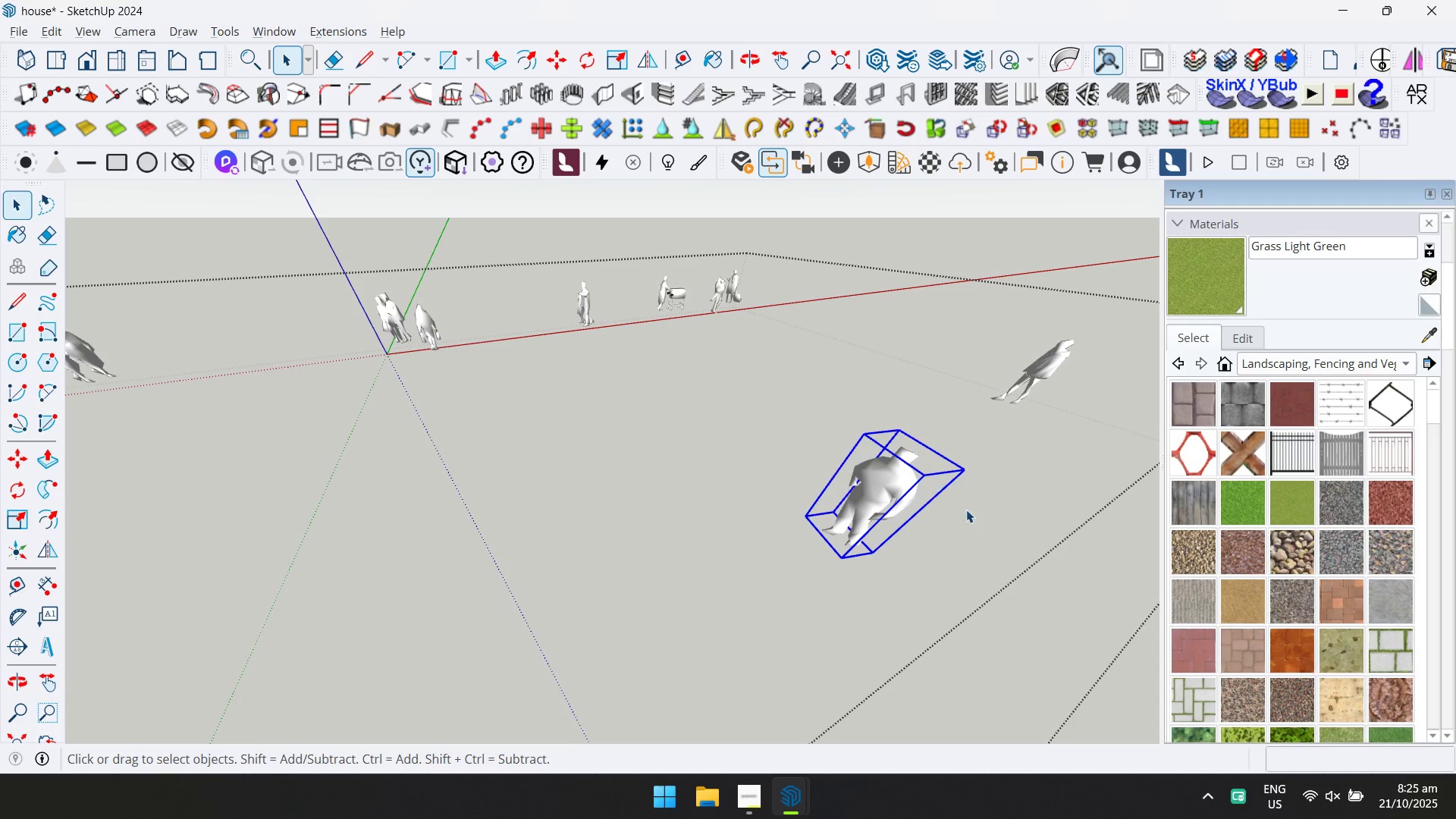 
type(md)
 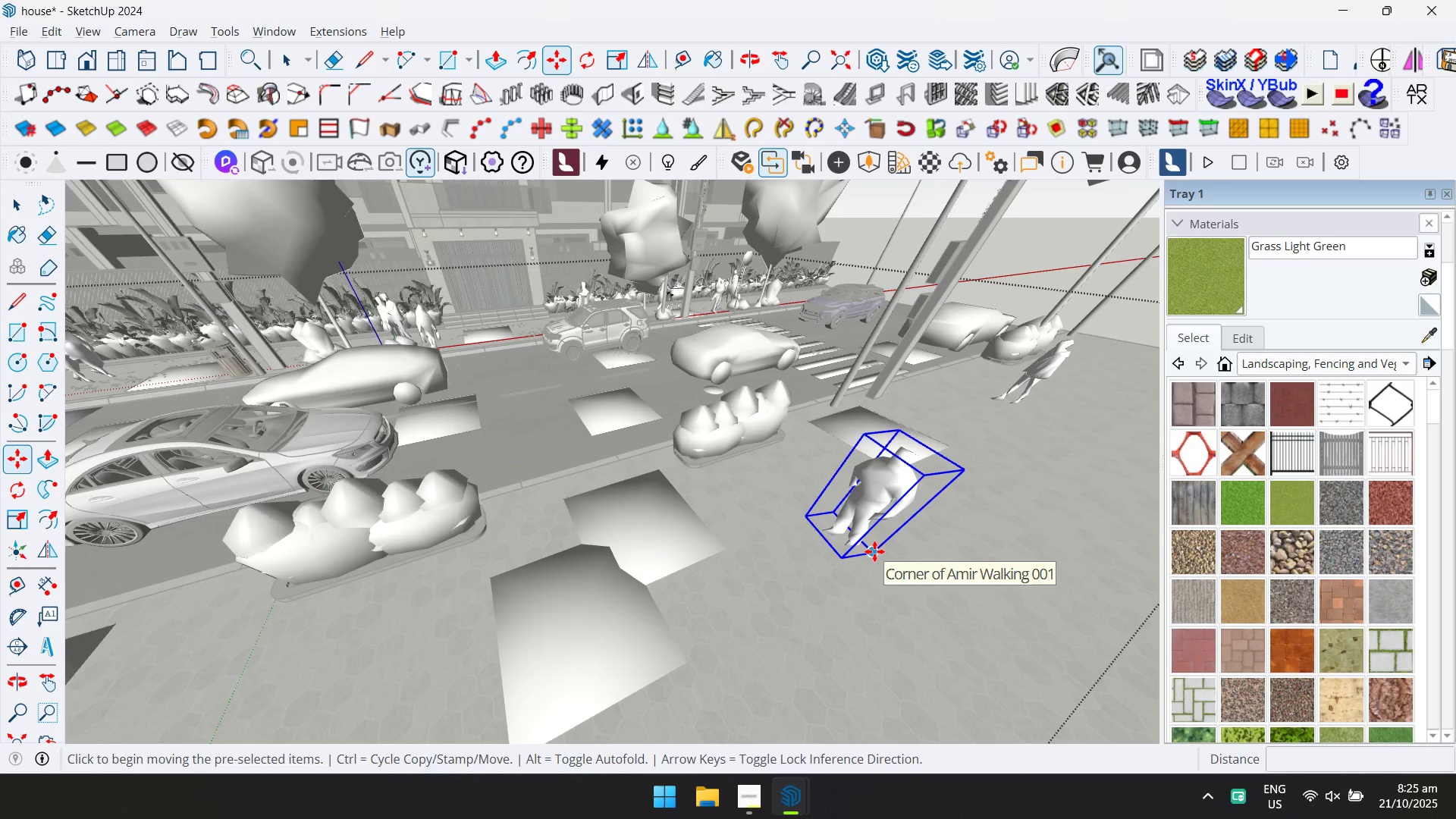 
left_click([874, 551])
 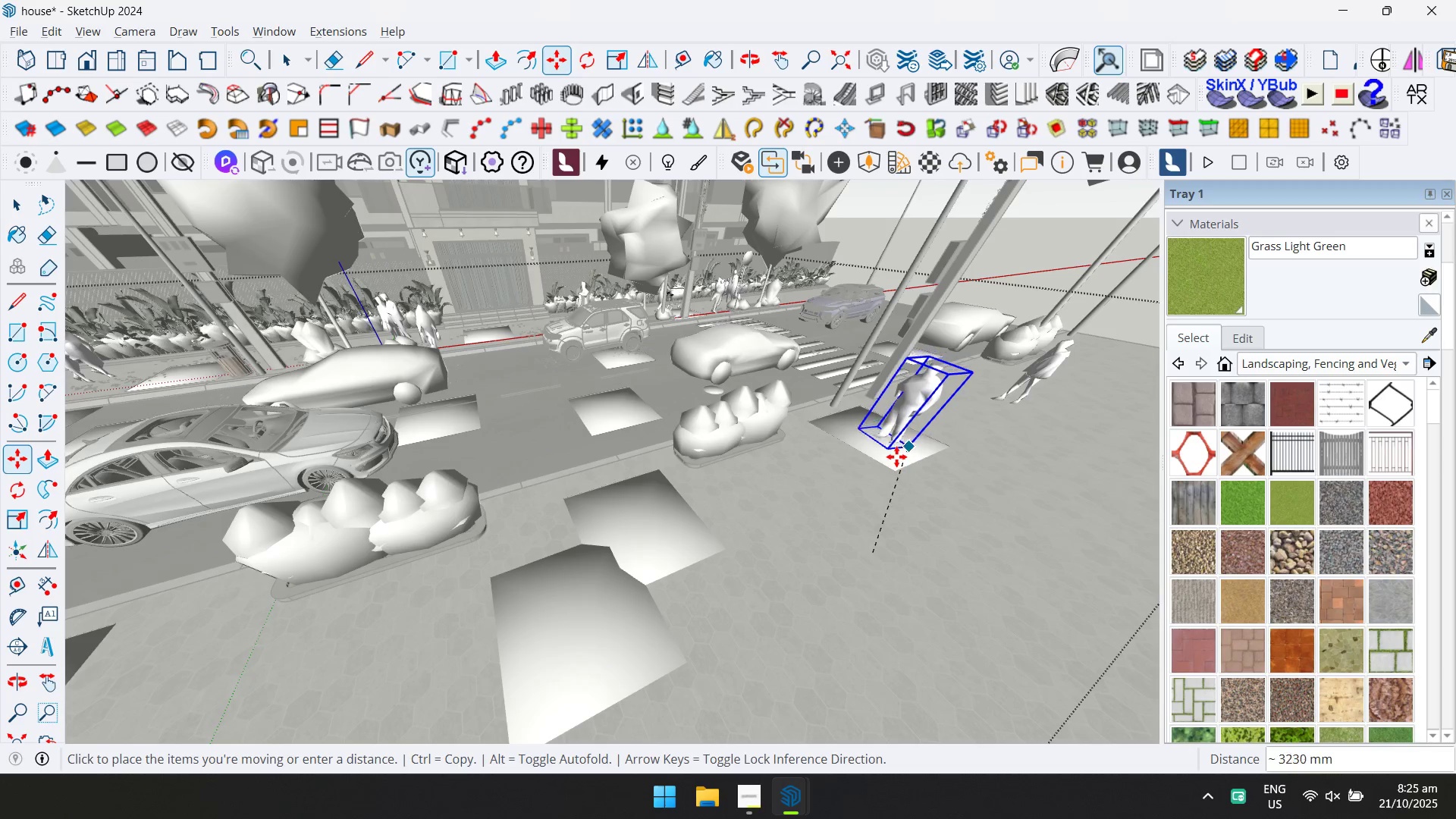 
left_click([896, 457])
 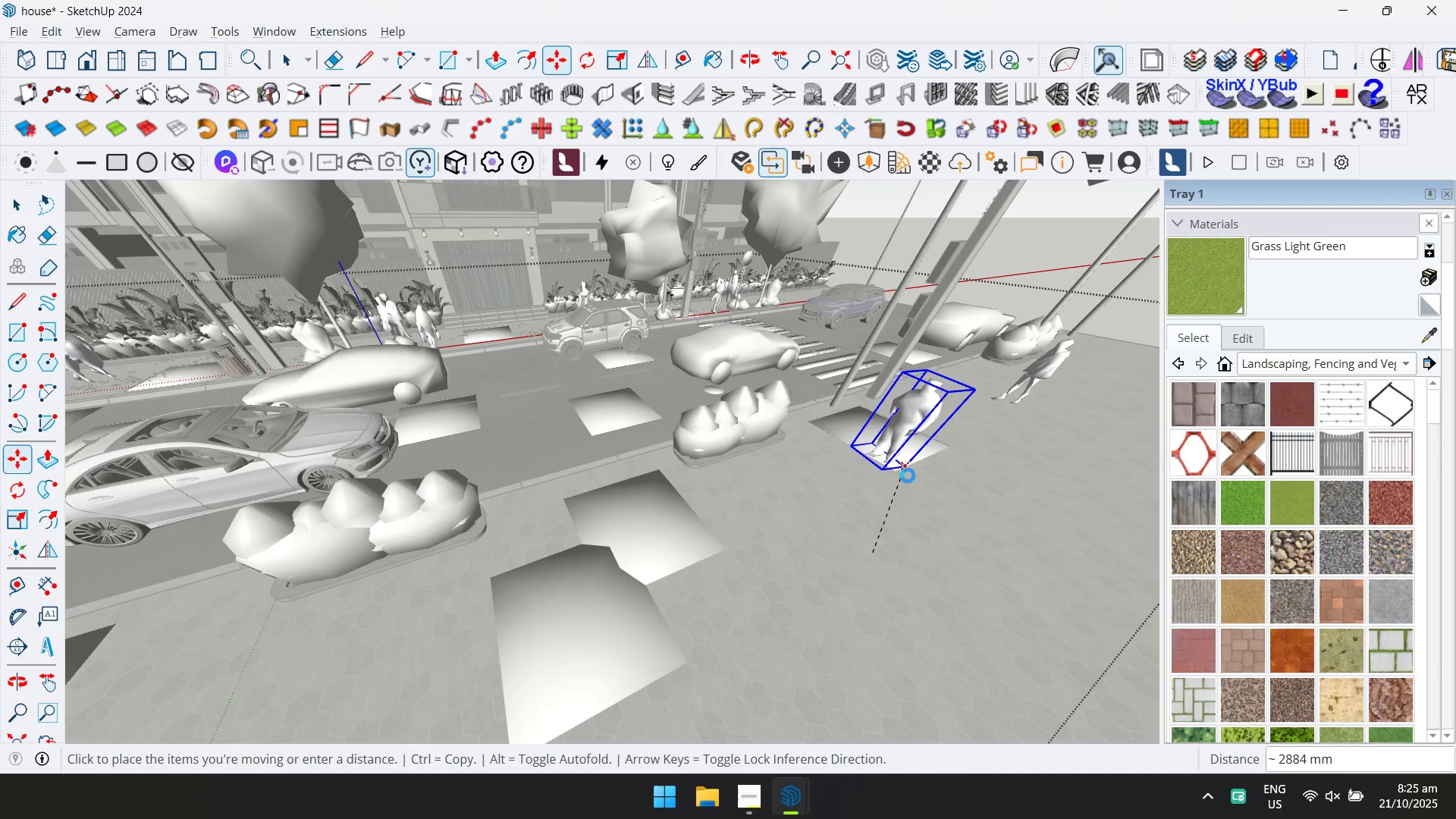 
key(Alt+AltLeft)
 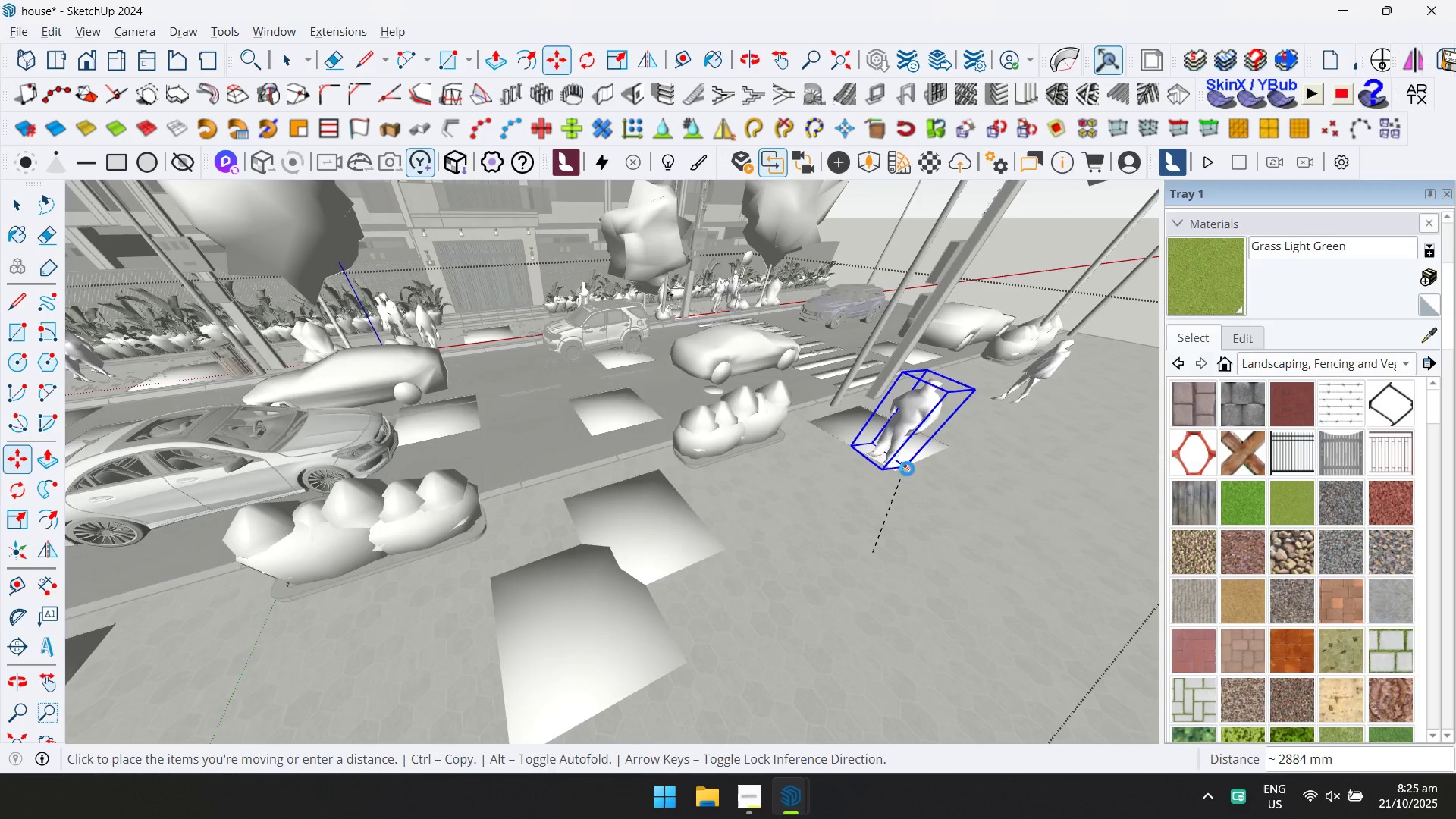 
key(Alt+Tab)
 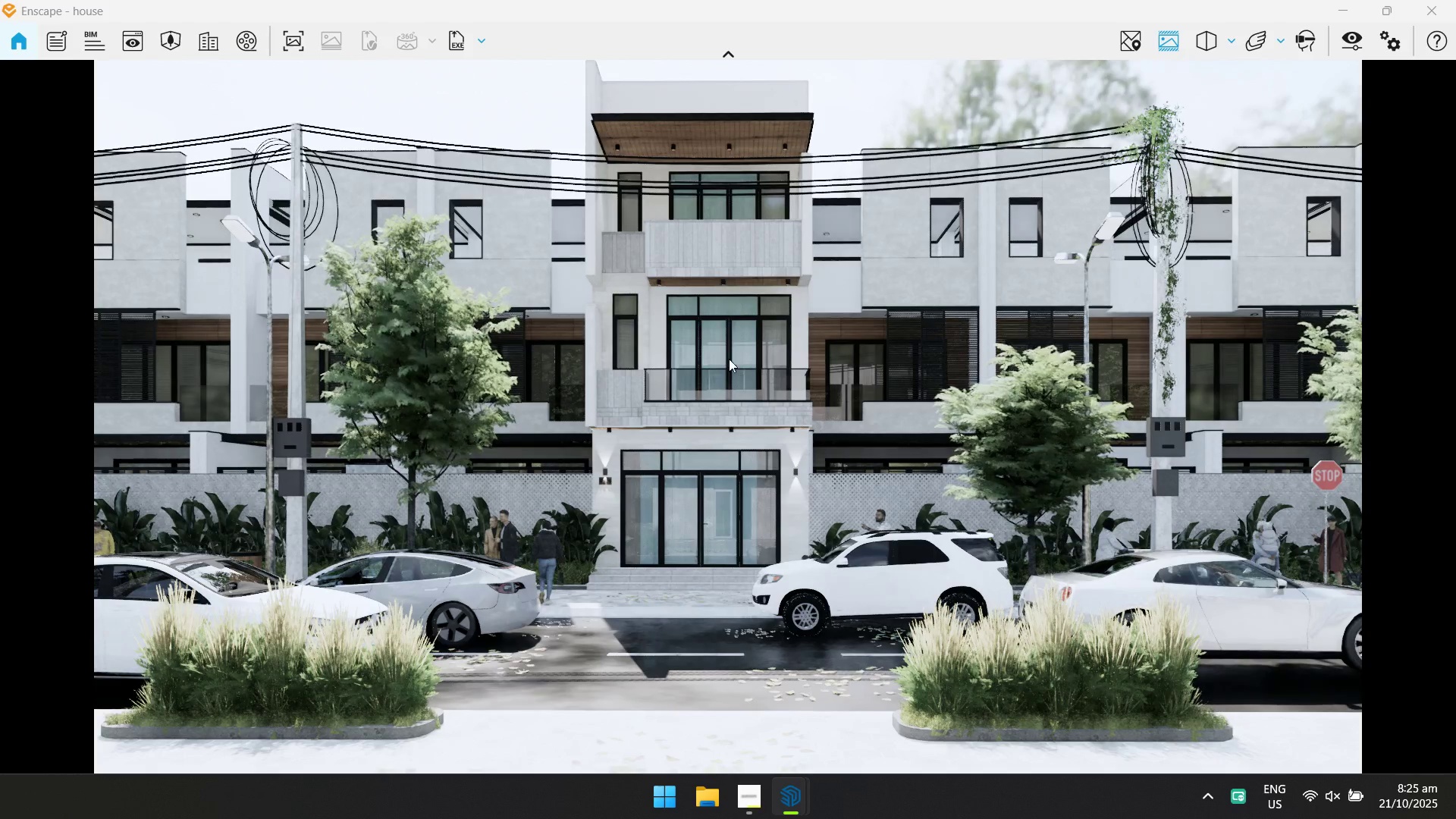 
left_click_drag(start_coordinate=[742, 315], to_coordinate=[729, 271])
 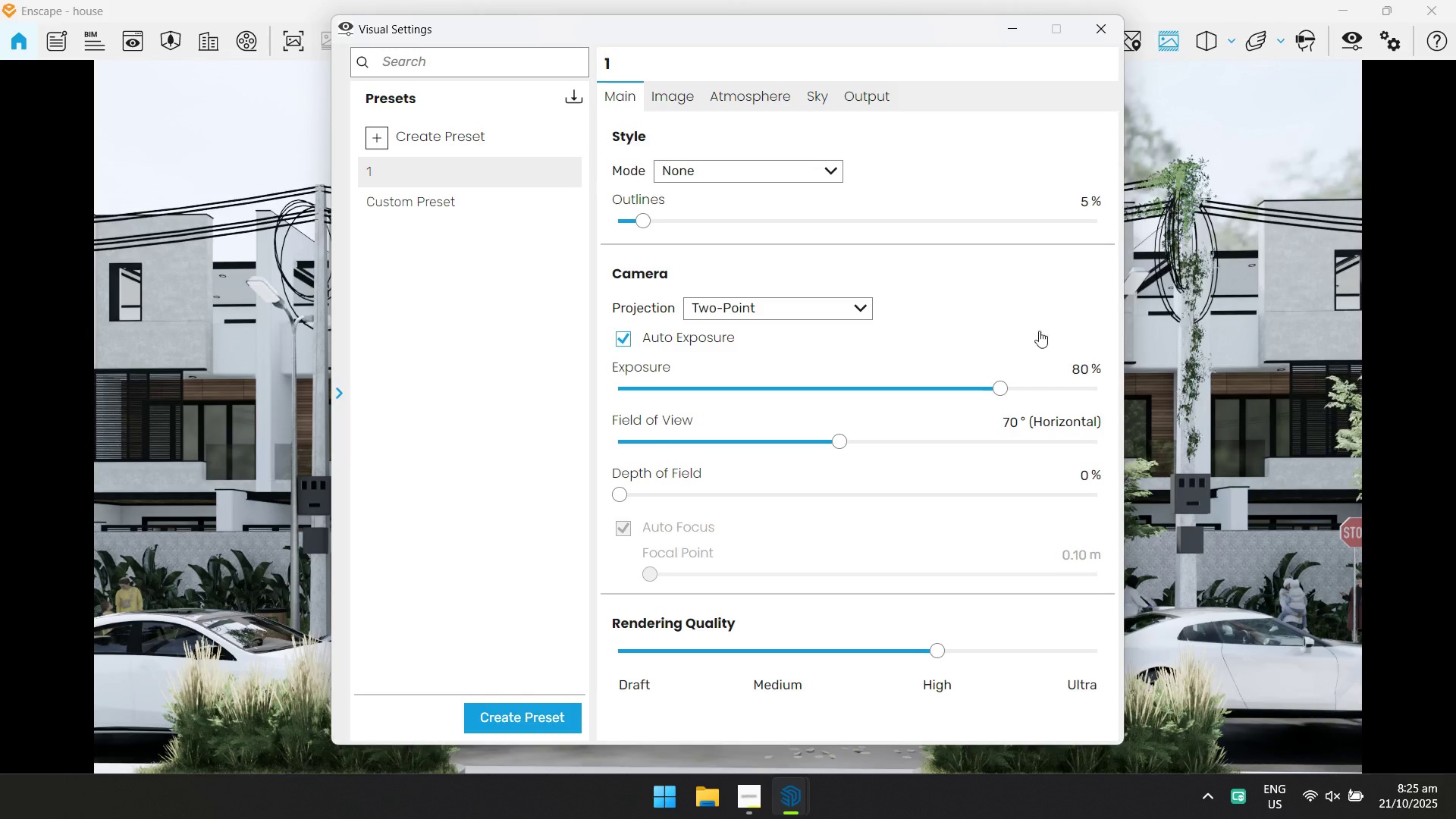 
left_click([1095, 363])
 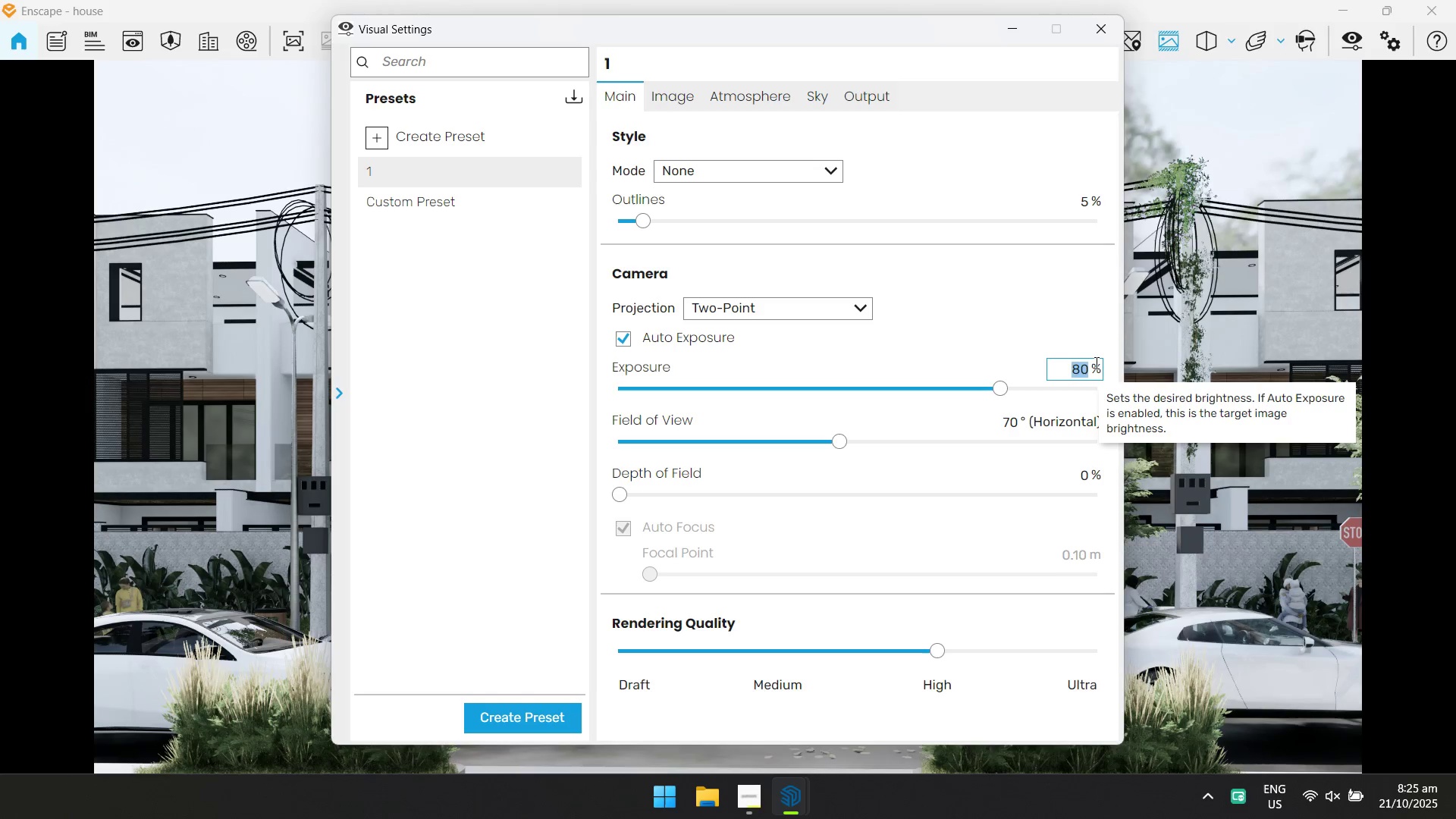 
left_click([1095, 362])
 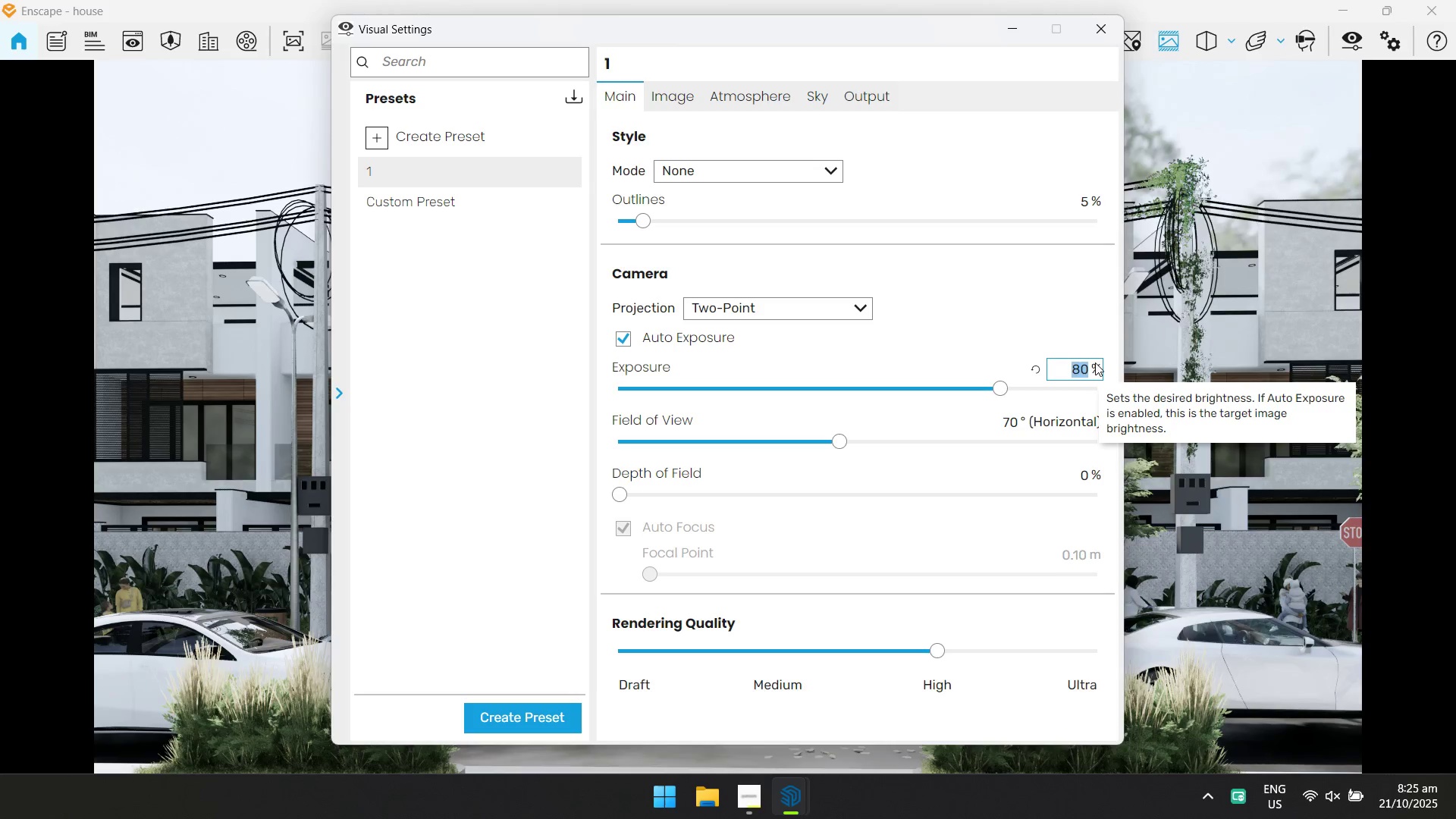 
type(65)
 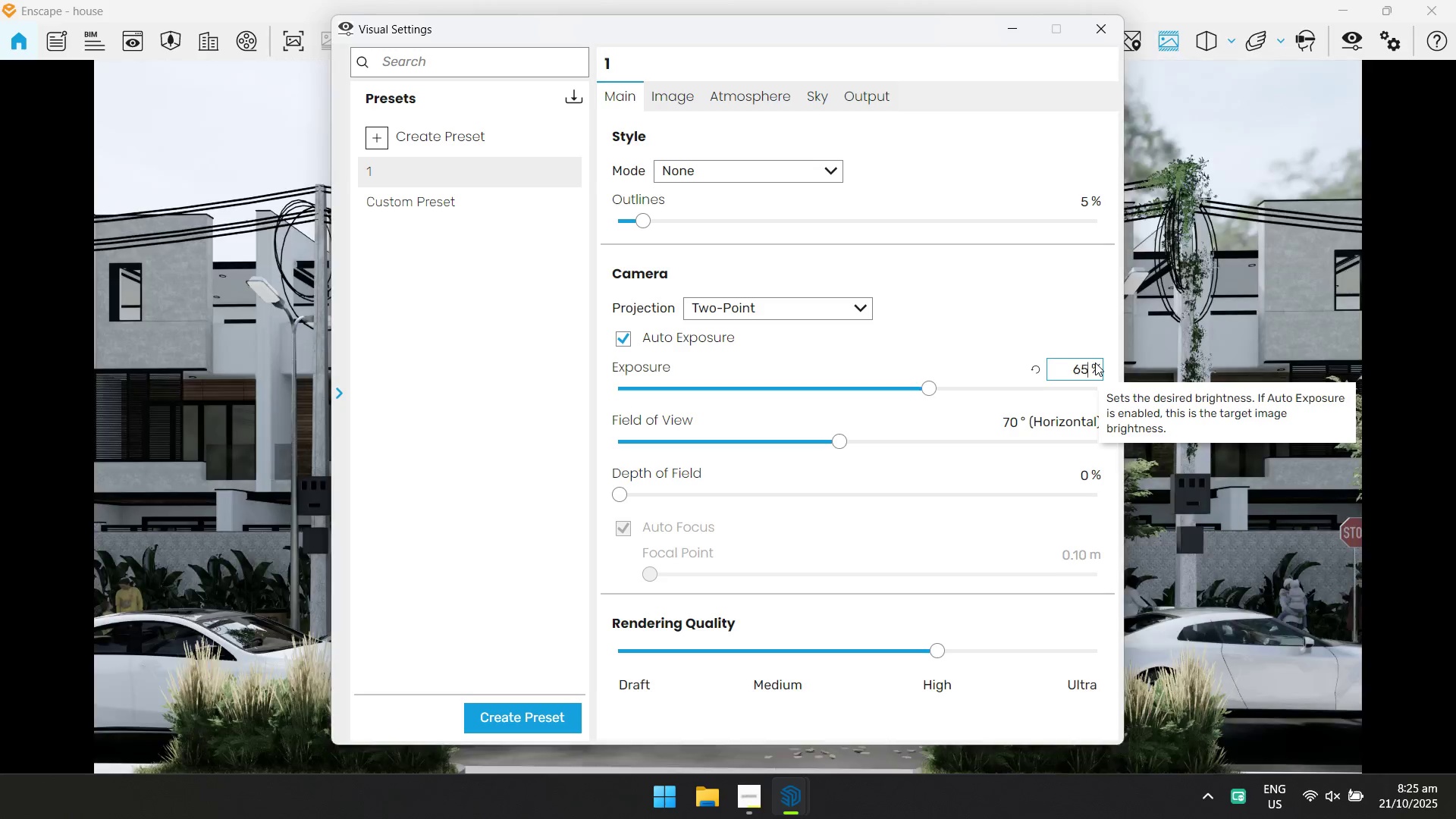 
key(Enter)
 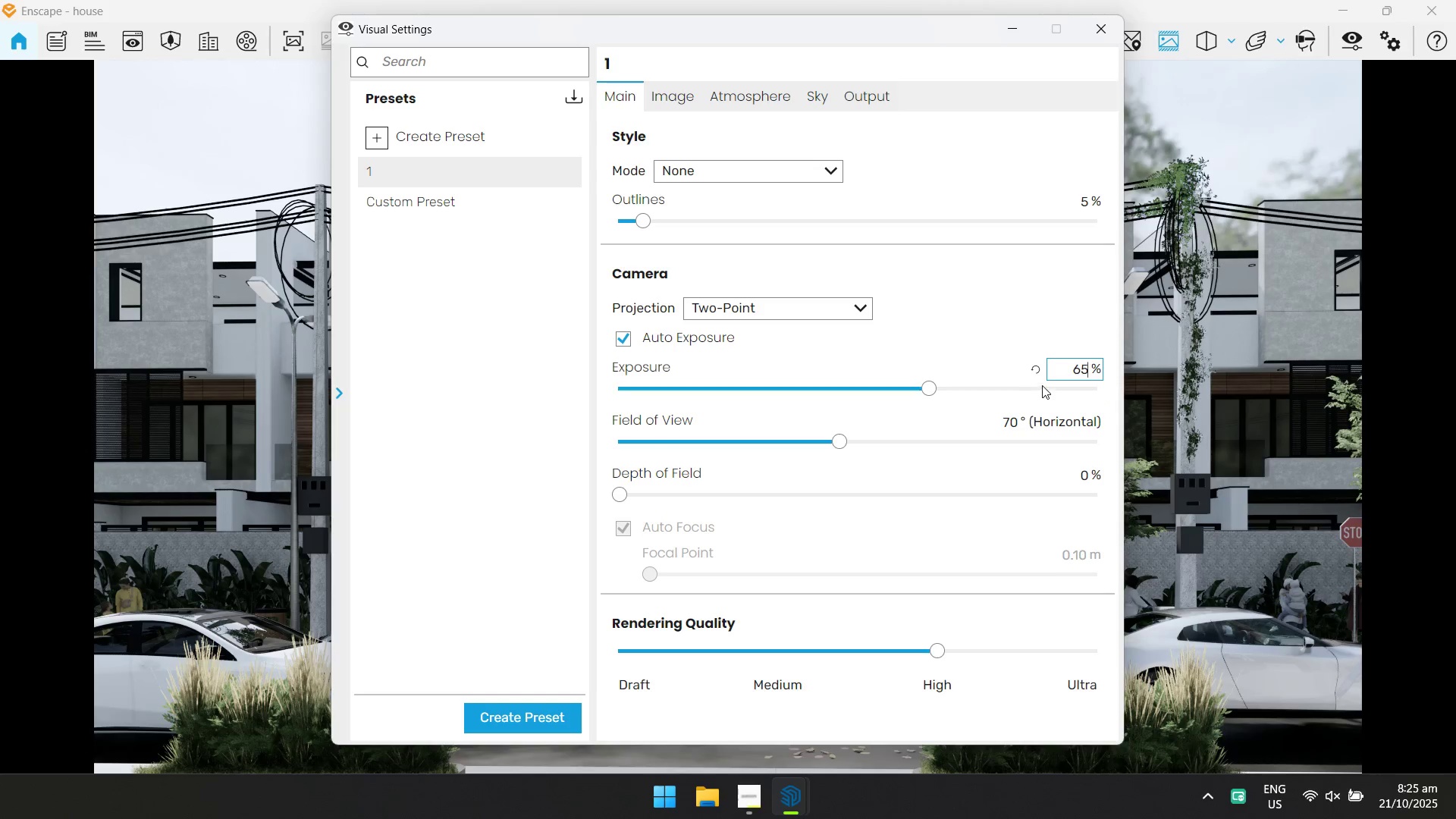 
left_click([1023, 320])
 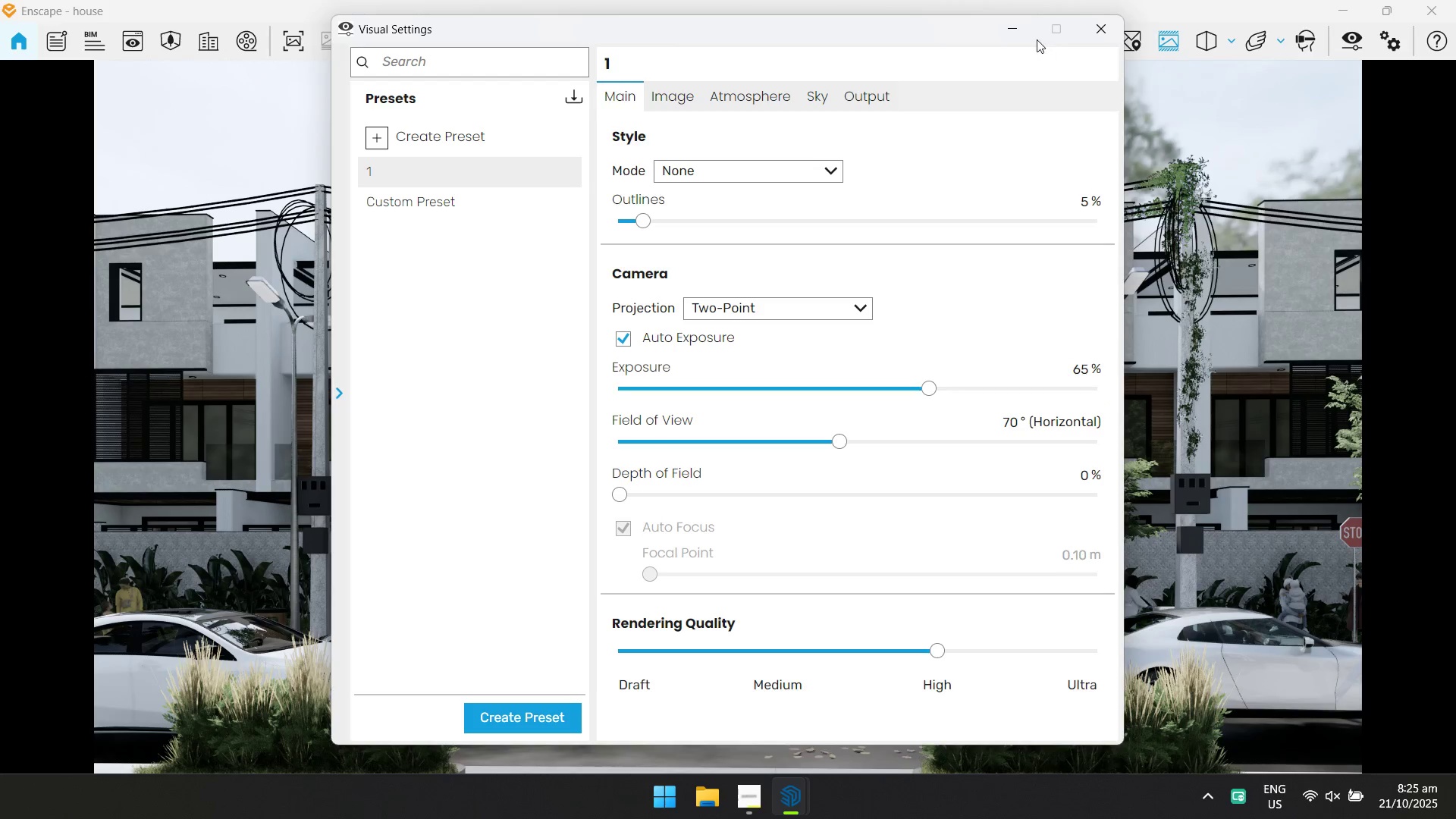 
left_click([1017, 27])
 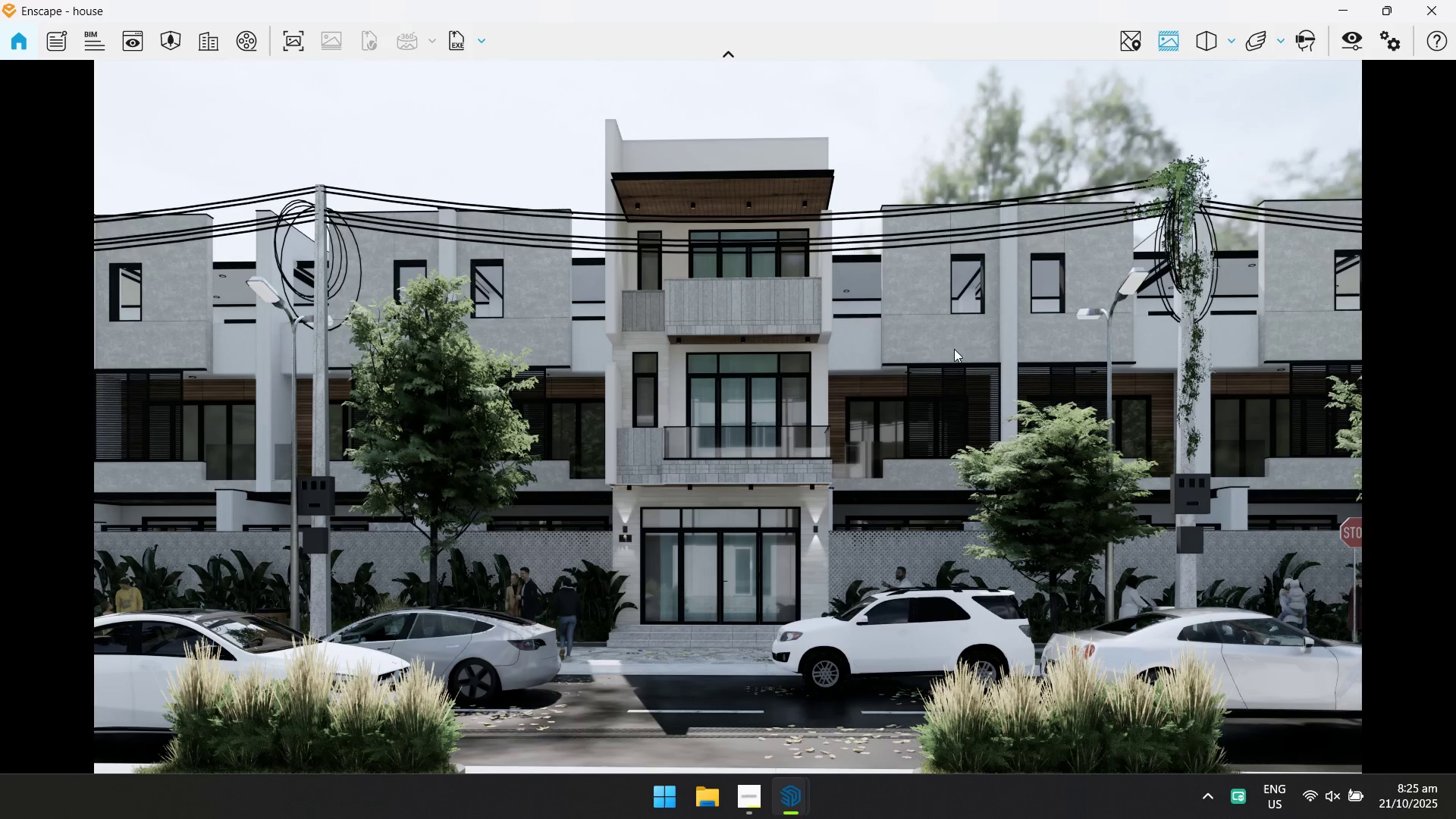 
left_click_drag(start_coordinate=[954, 350], to_coordinate=[736, 435])
 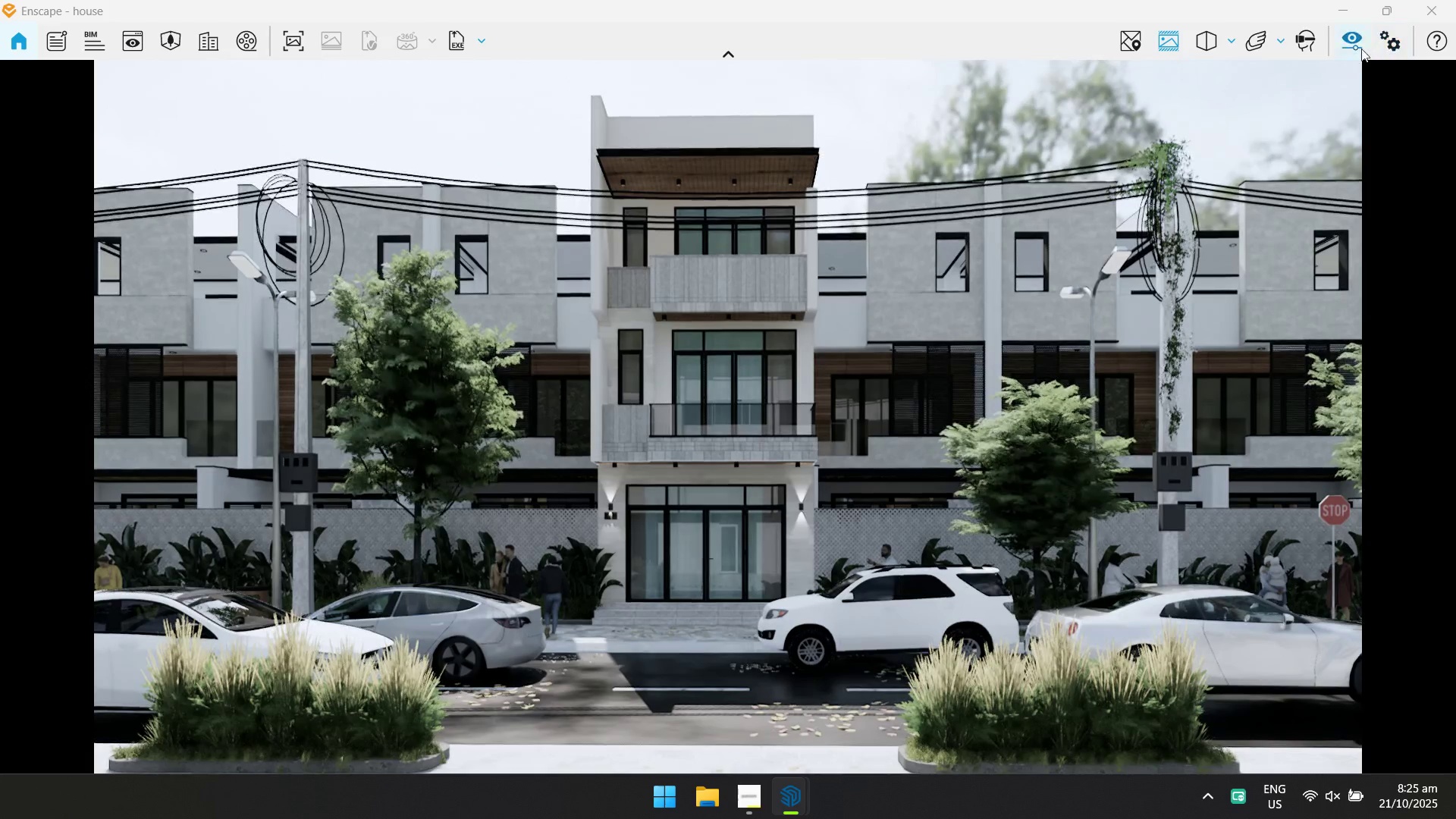 
left_click([1357, 46])
 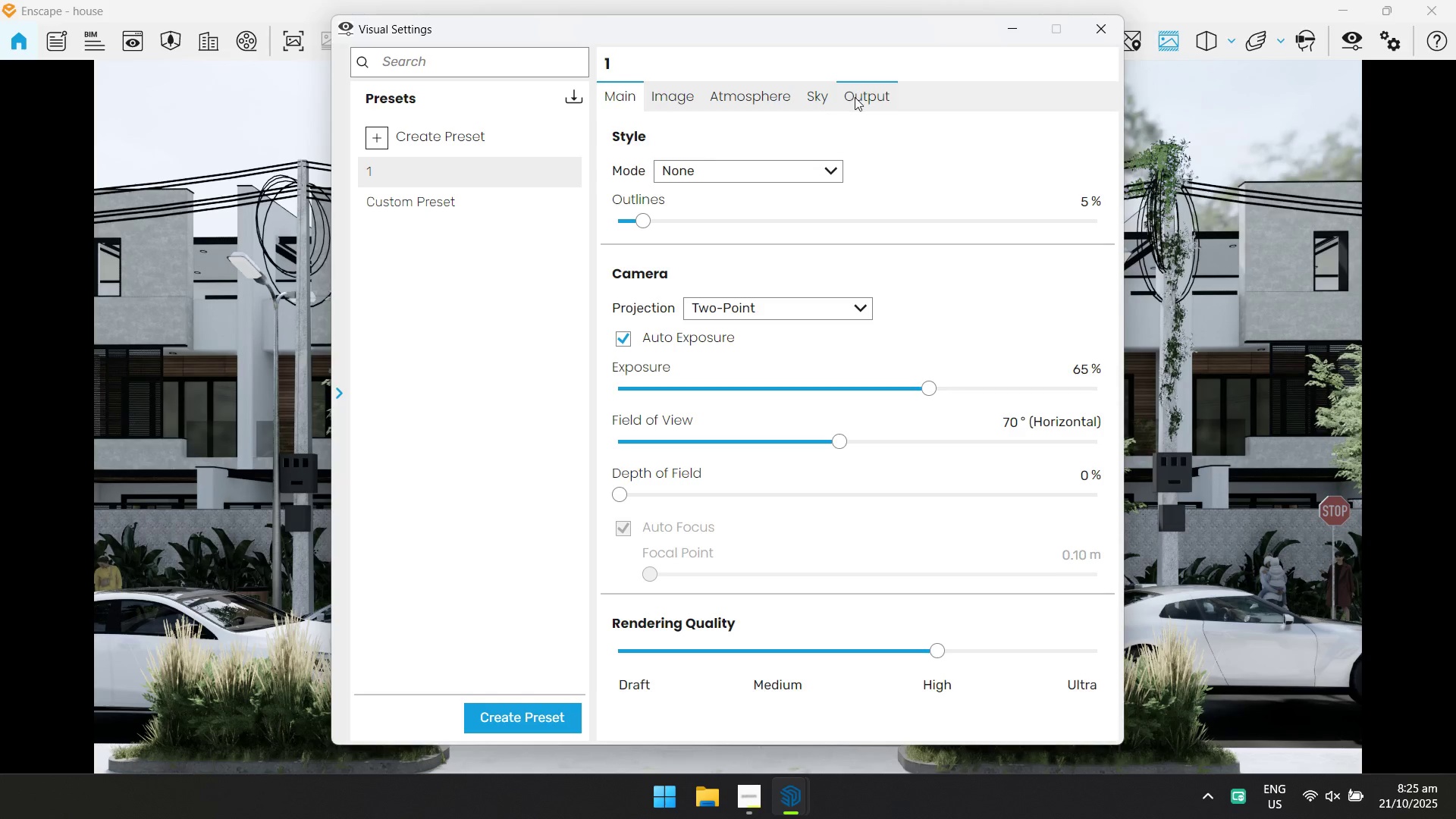 
left_click([827, 97])
 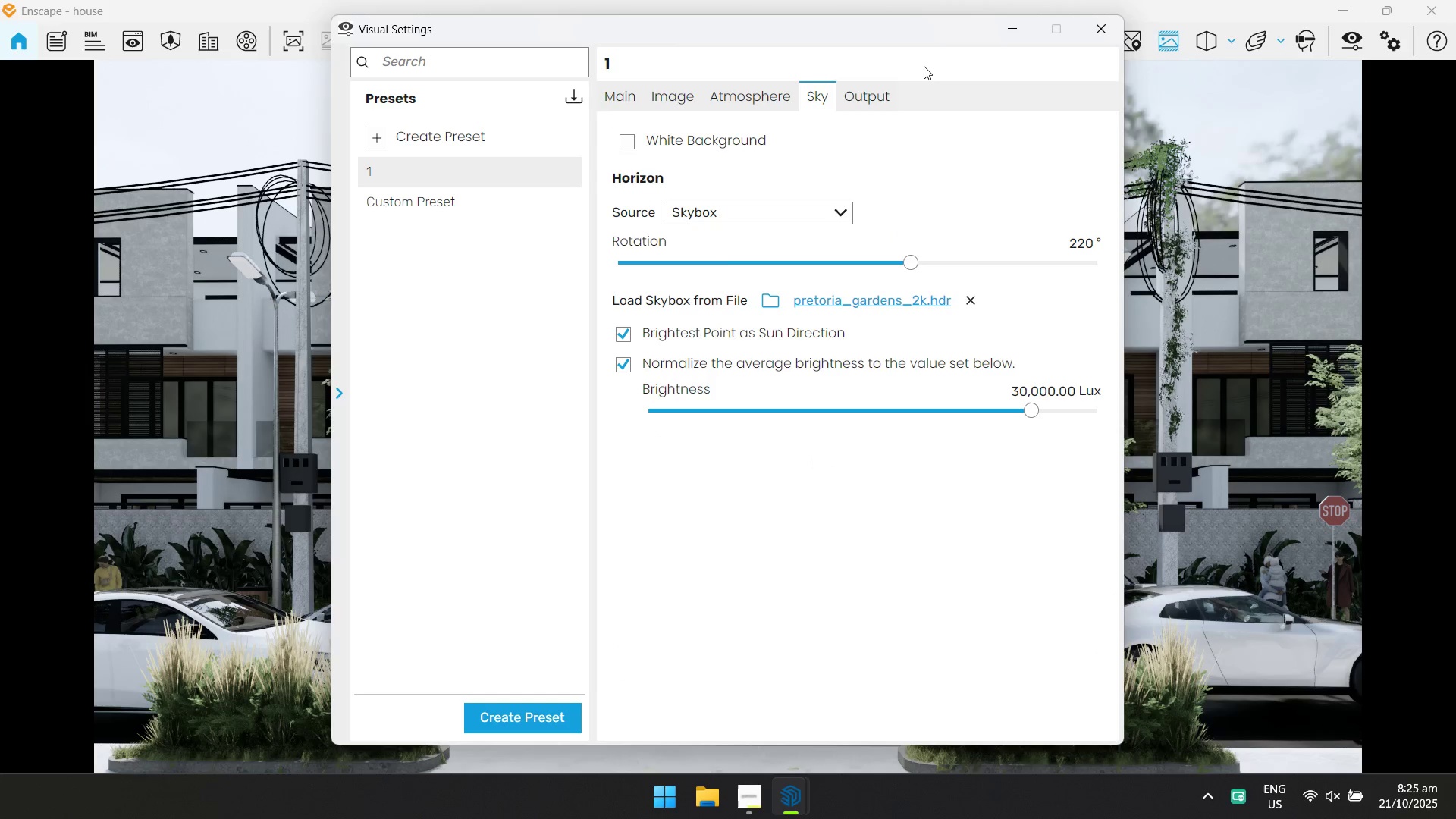 
left_click_drag(start_coordinate=[921, 30], to_coordinate=[881, 362])
 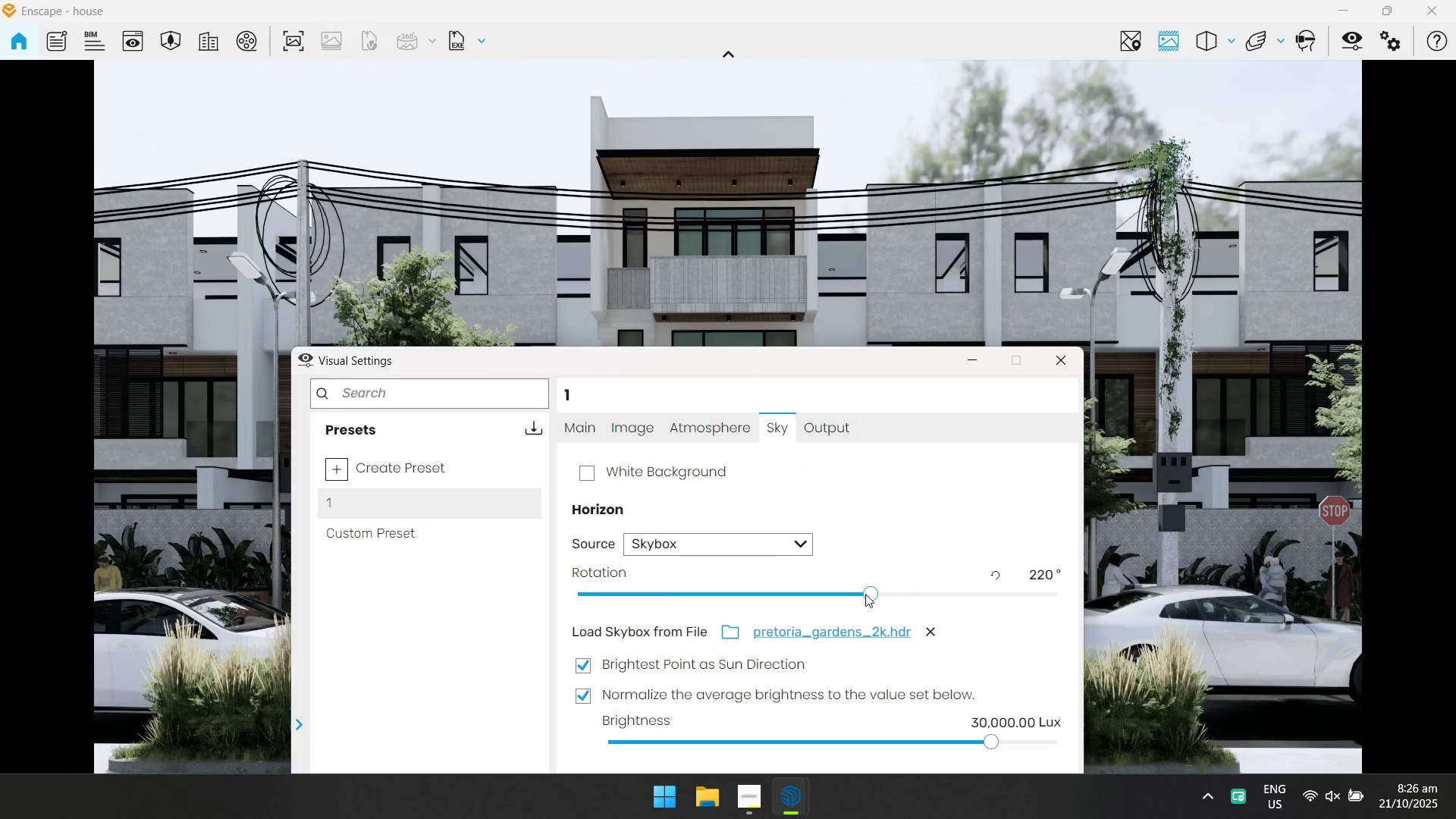 
left_click_drag(start_coordinate=[867, 595], to_coordinate=[1072, 605])
 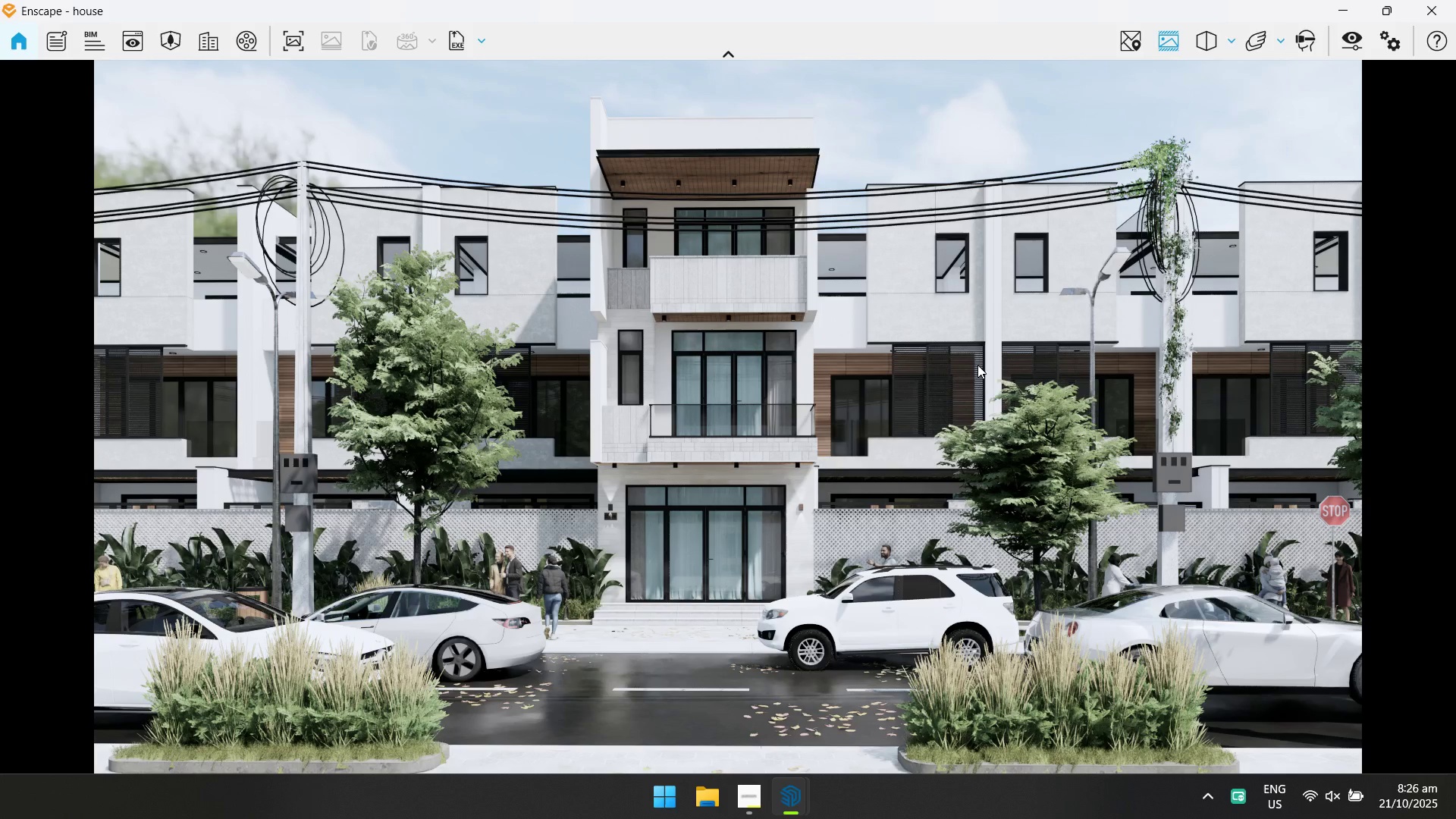 
left_click_drag(start_coordinate=[968, 367], to_coordinate=[729, 406])
 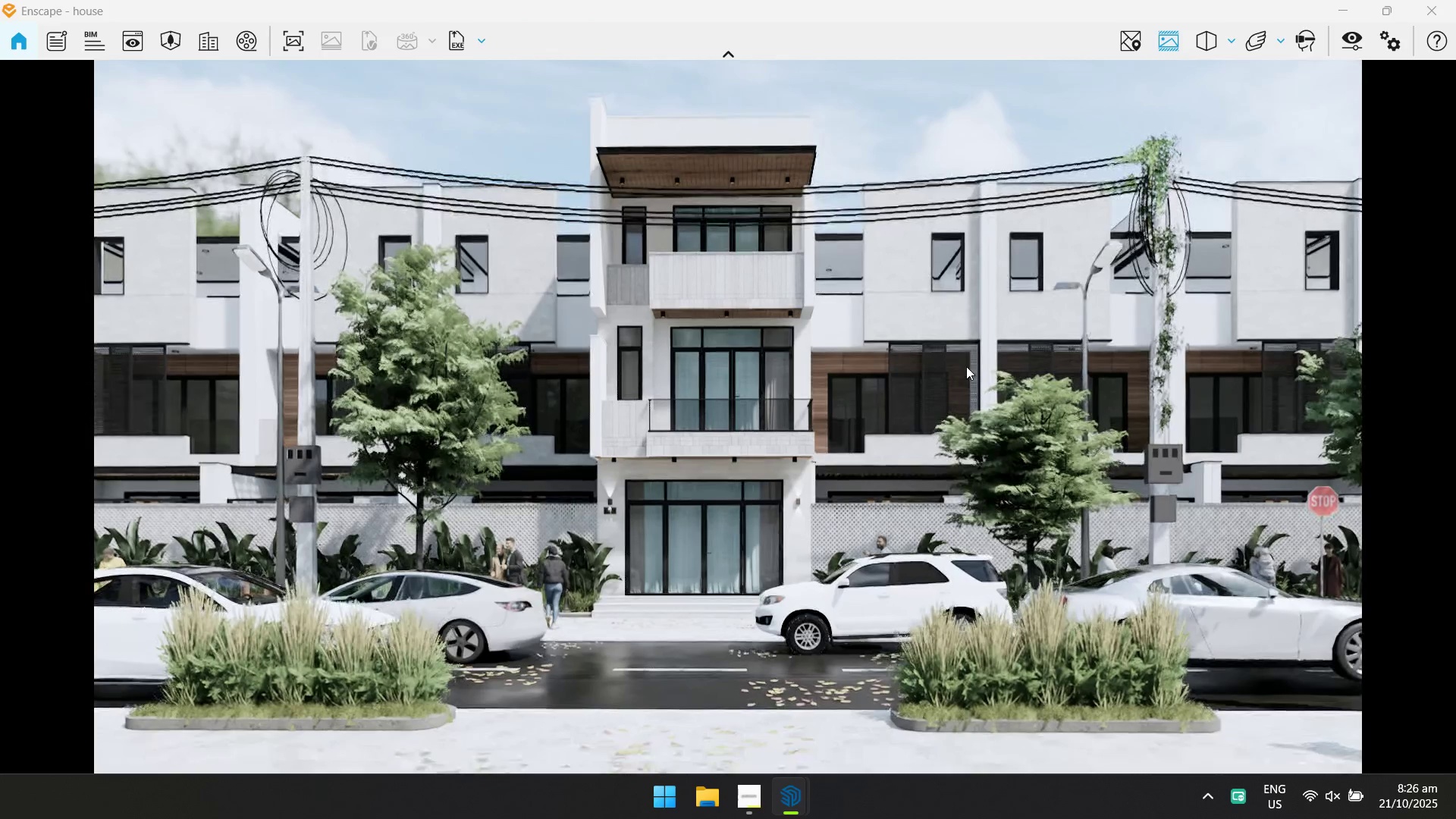 
type(sqeaadada)
 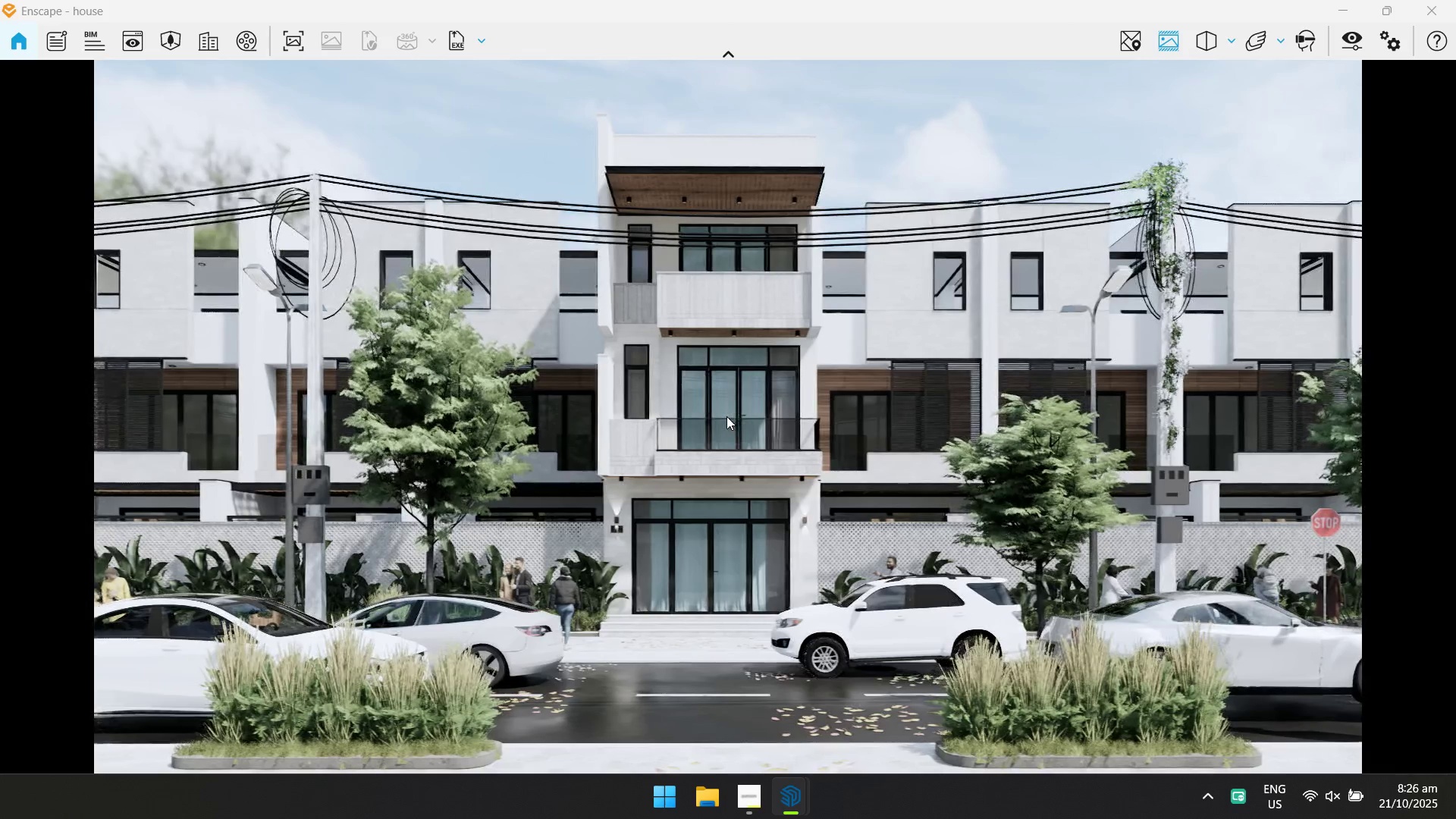 
left_click_drag(start_coordinate=[977, 362], to_coordinate=[735, 410])
 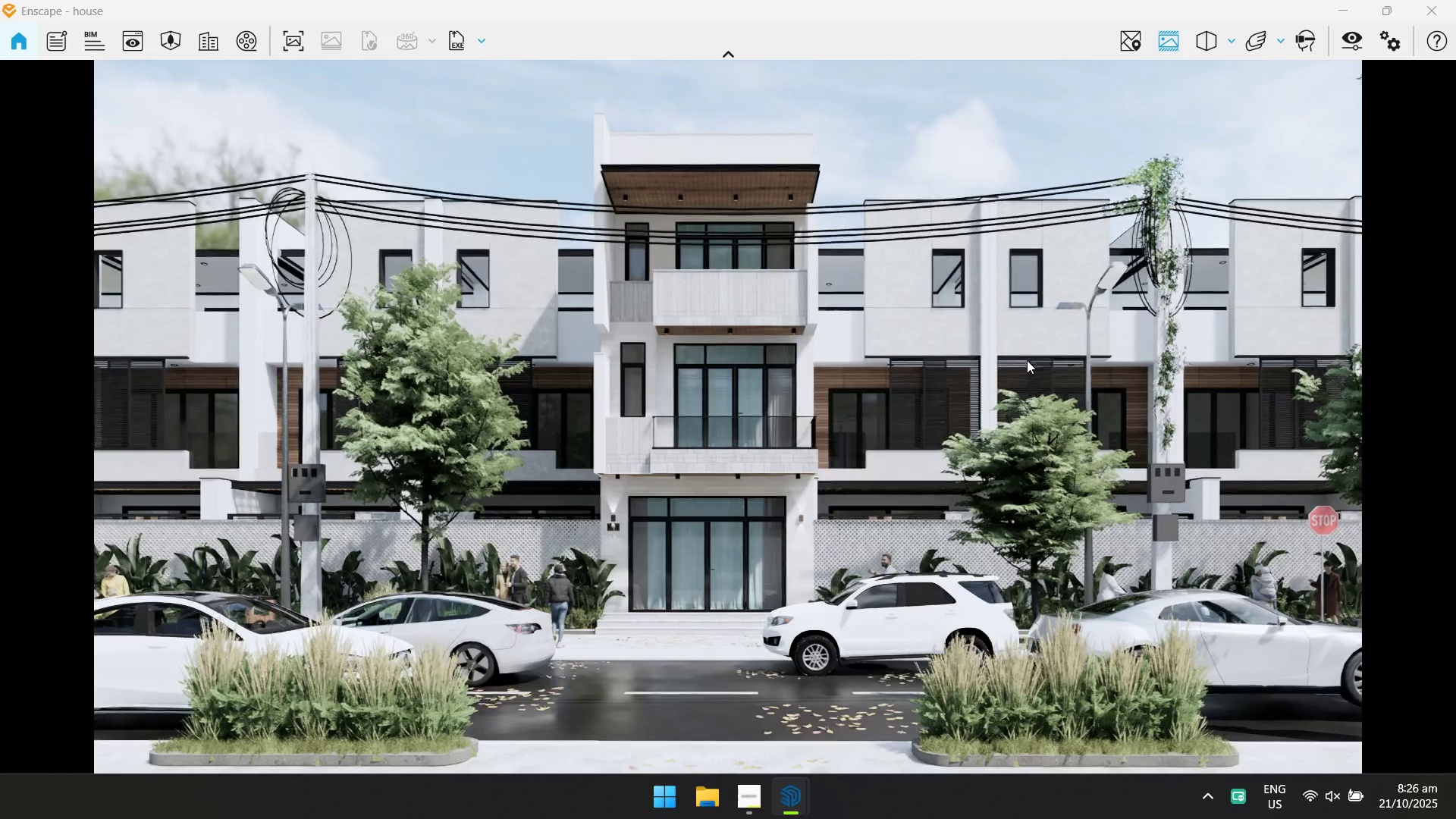 
left_click_drag(start_coordinate=[1035, 359], to_coordinate=[735, 414])
 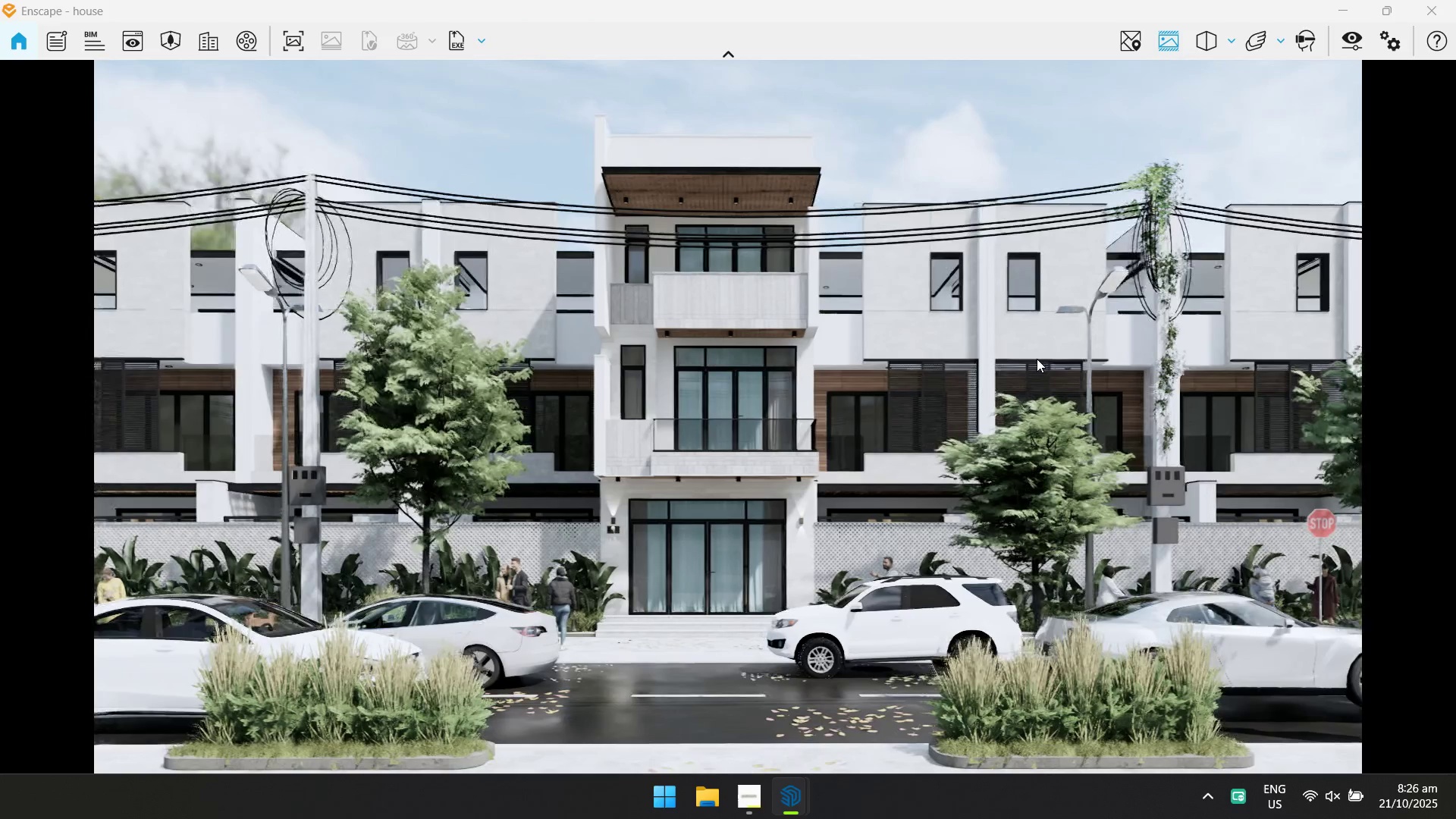 
left_click_drag(start_coordinate=[1013, 361], to_coordinate=[718, 416])
 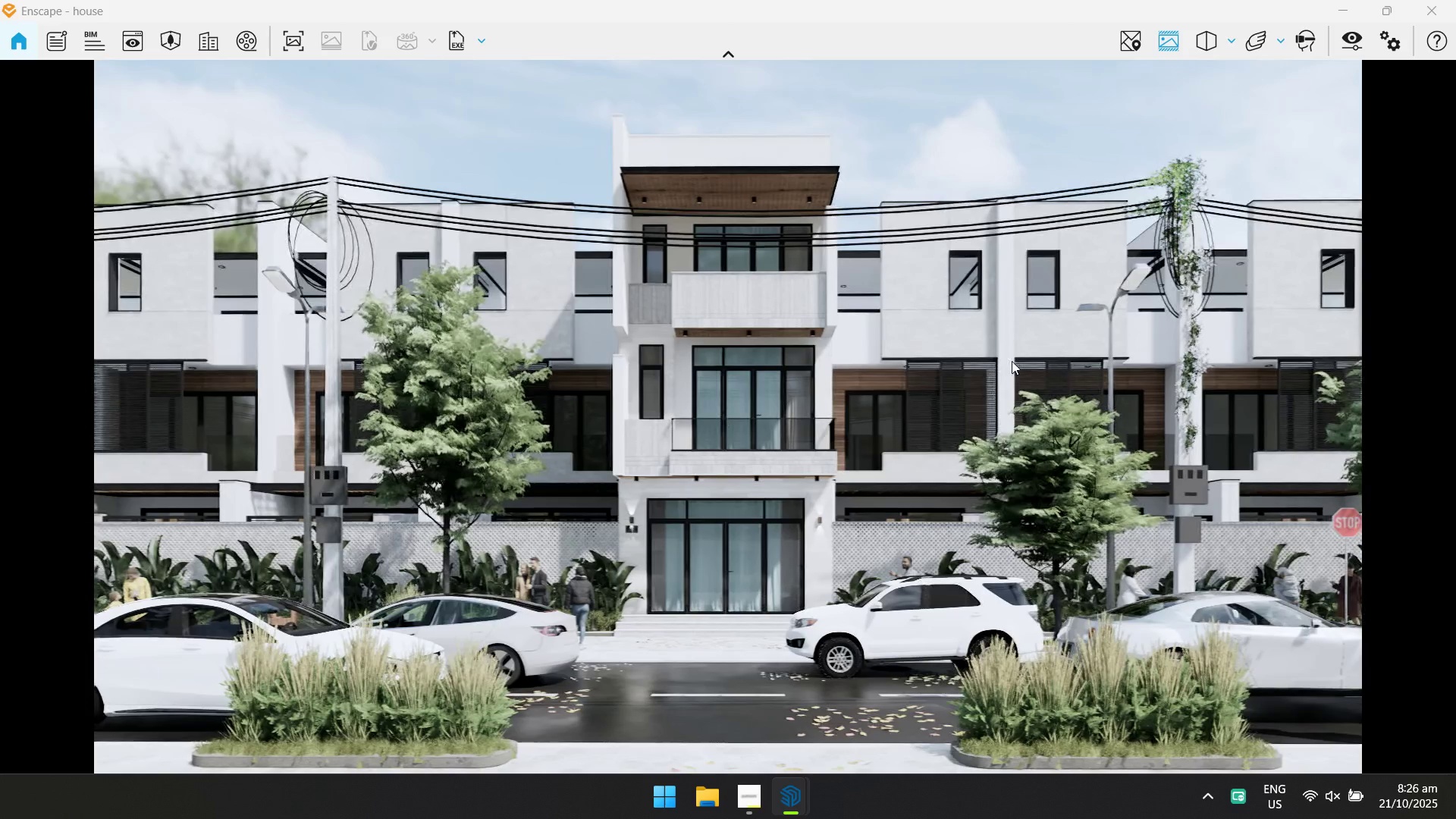 
left_click_drag(start_coordinate=[1012, 361], to_coordinate=[1012, 366])
 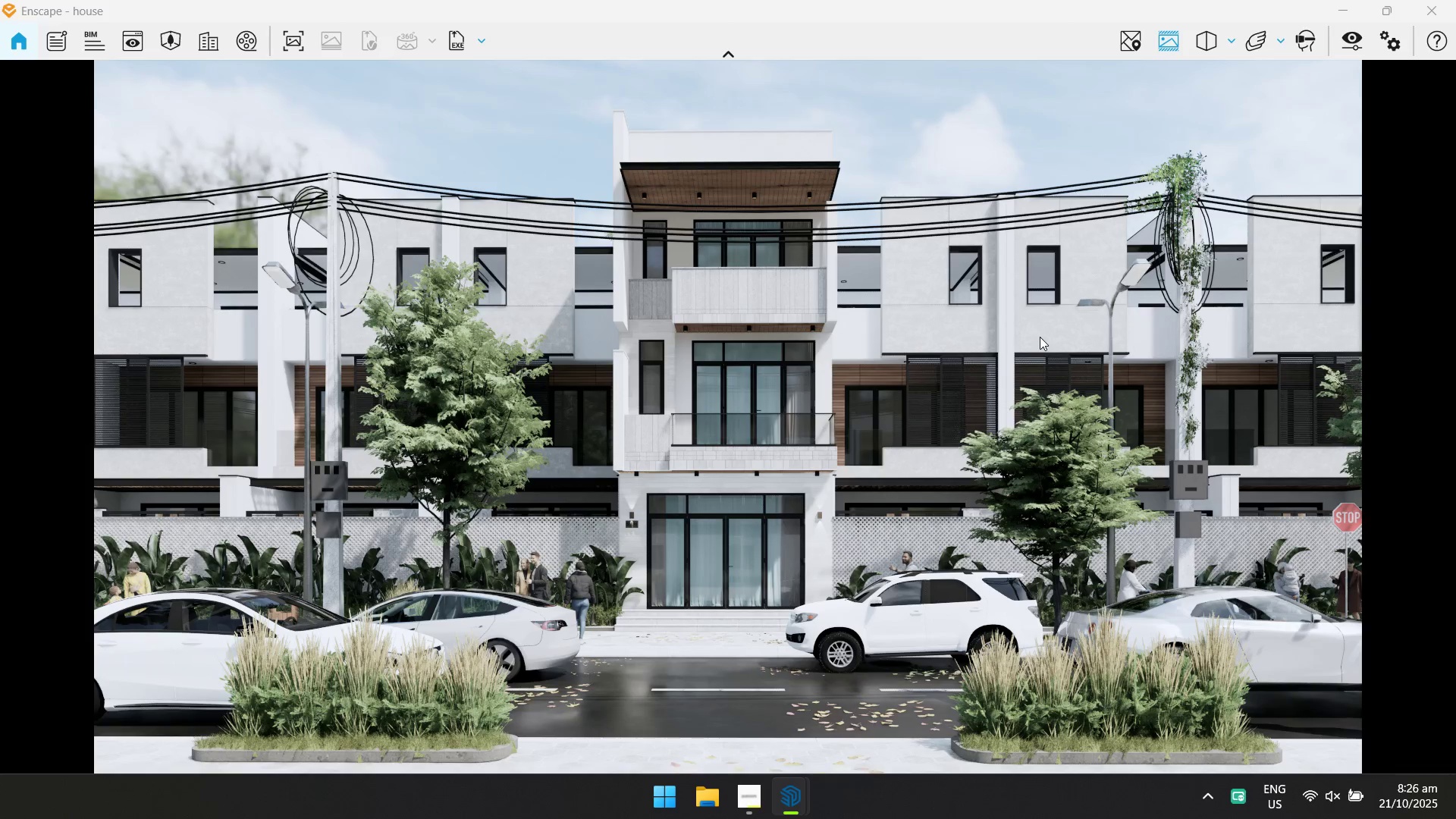 
wait(9.38)
 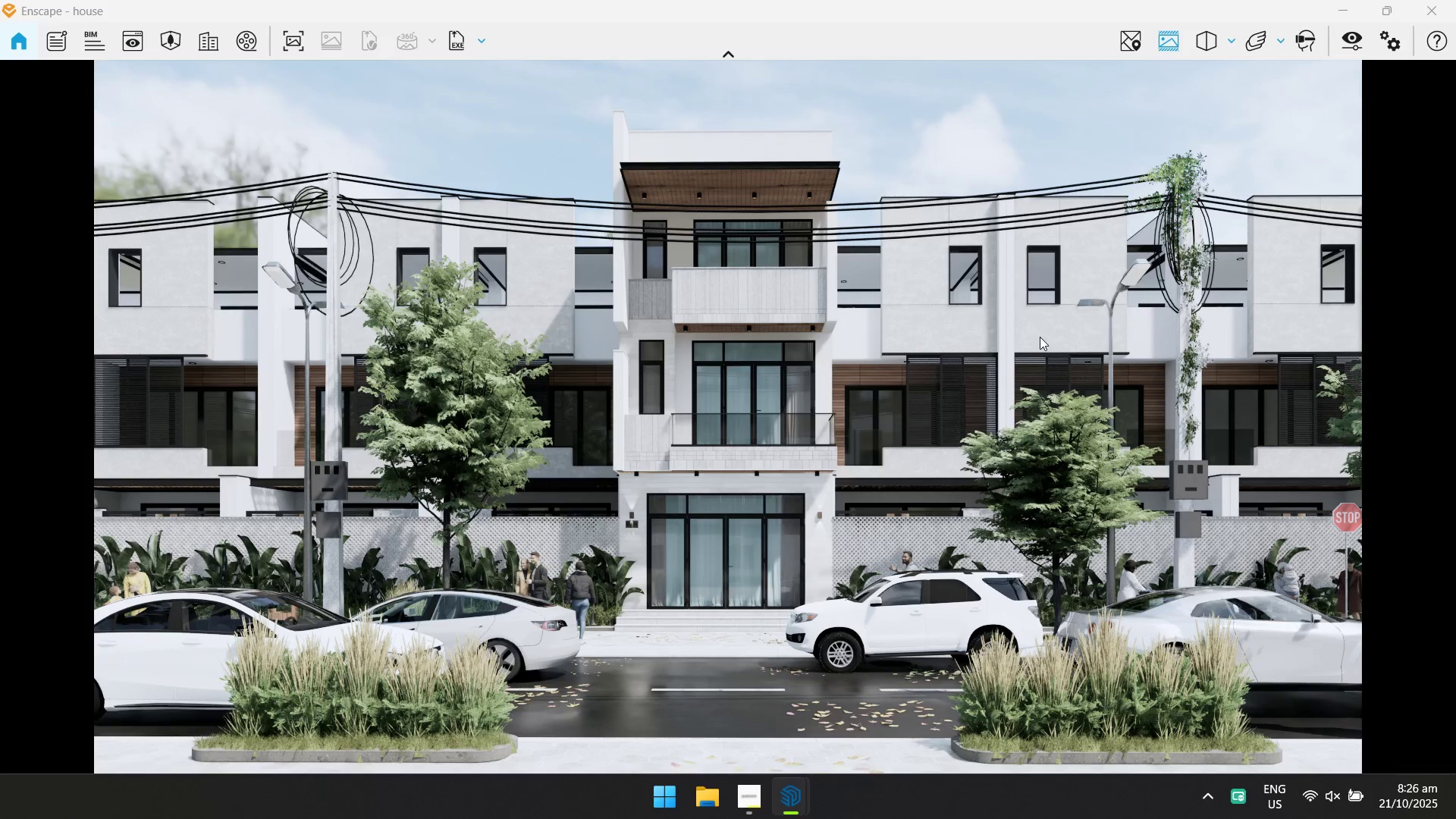 
left_click([587, 431])
 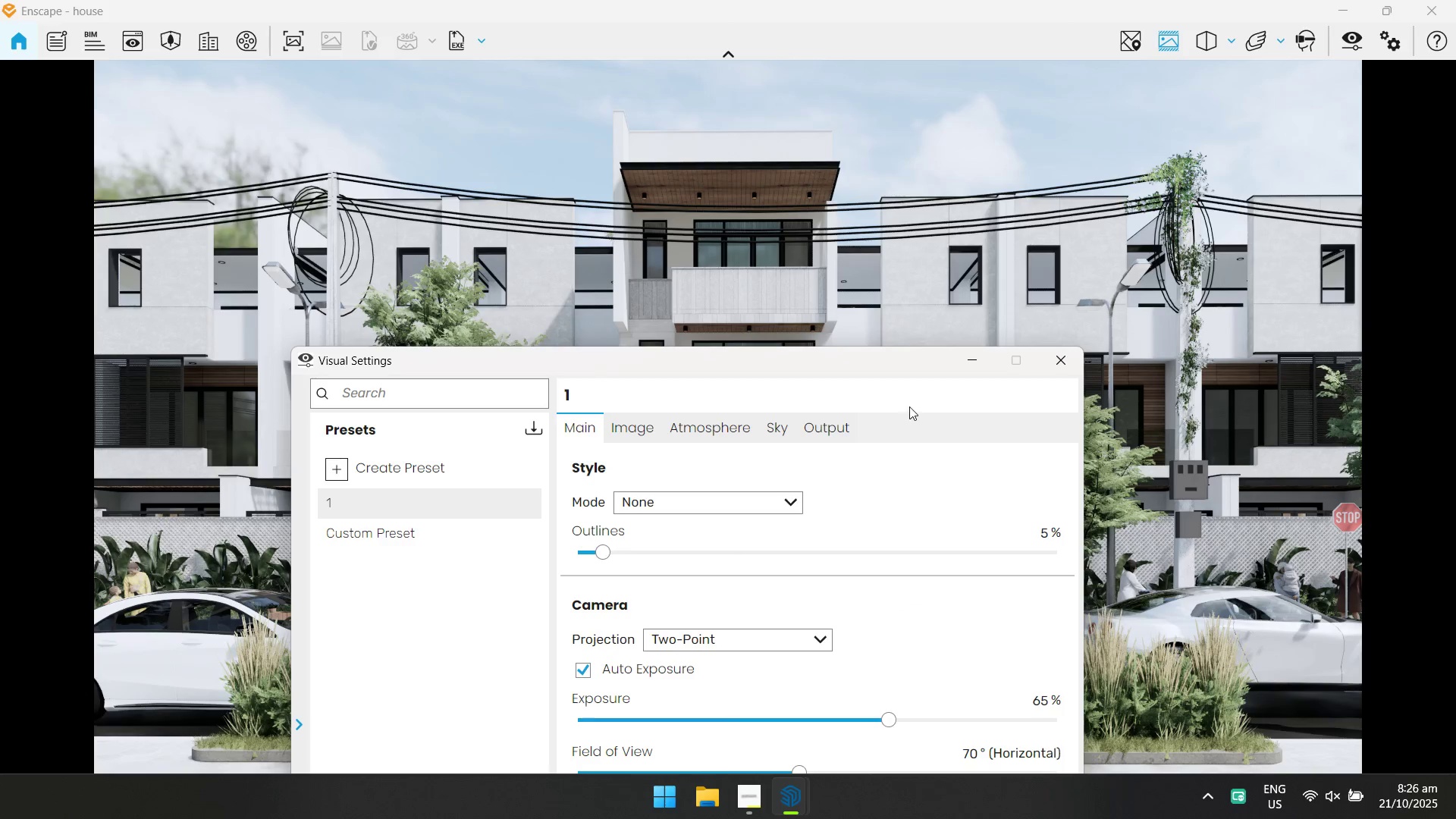 
left_click_drag(start_coordinate=[905, 358], to_coordinate=[937, 224])
 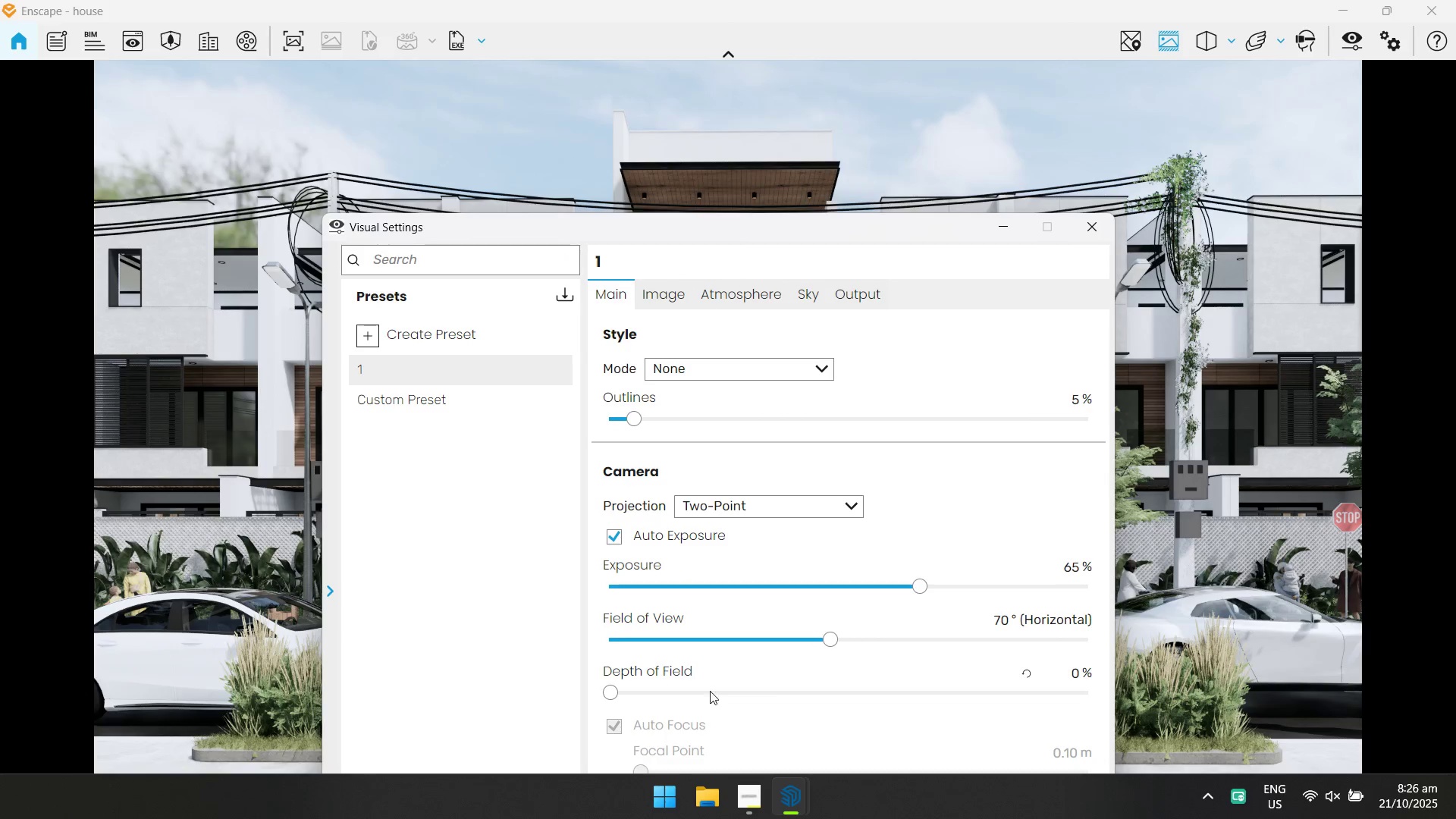 
left_click_drag(start_coordinate=[609, 692], to_coordinate=[656, 689])
 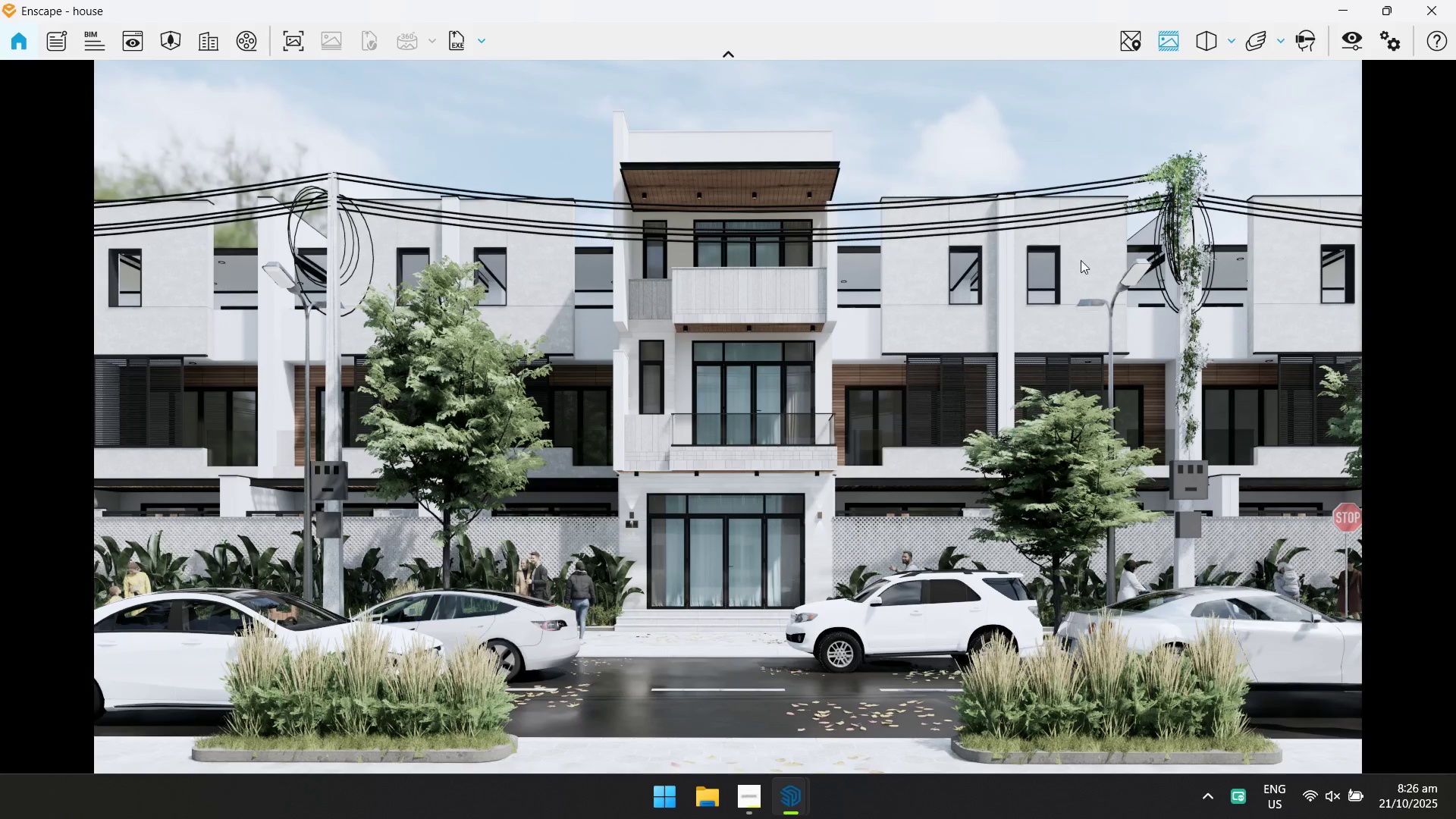 
left_click([982, 397])
 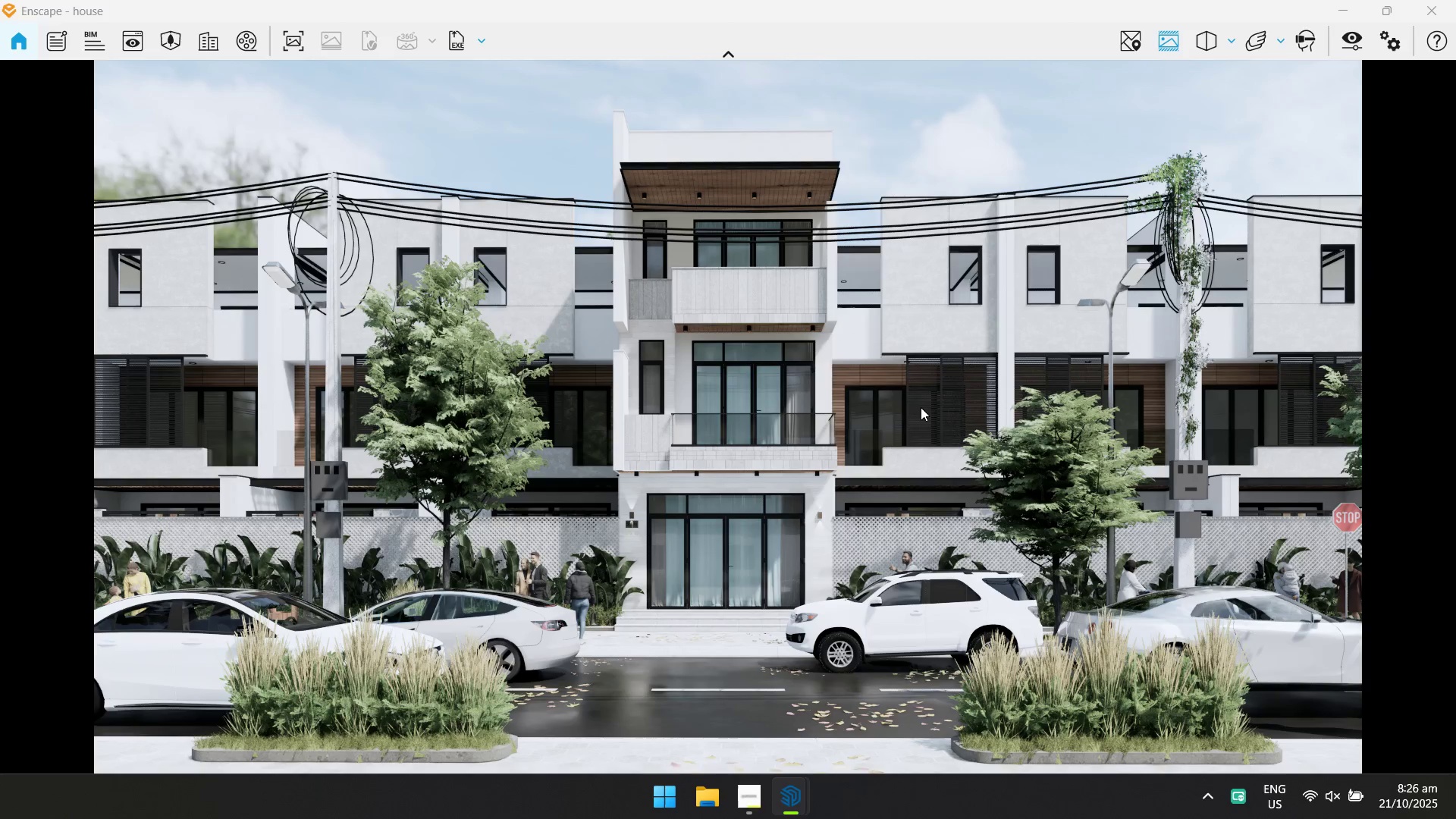 
wait(5.56)
 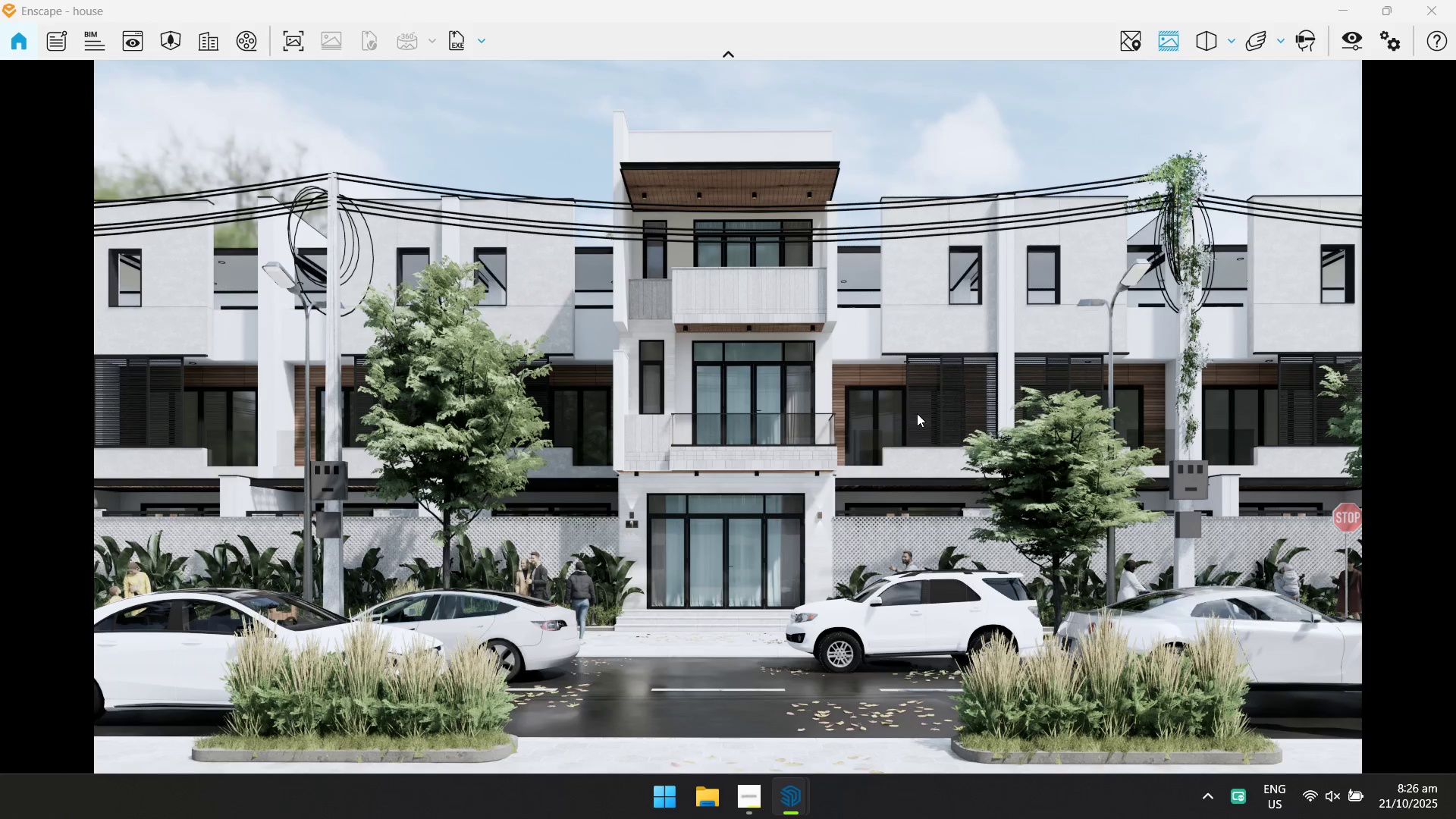 
key(Alt+Tab)
 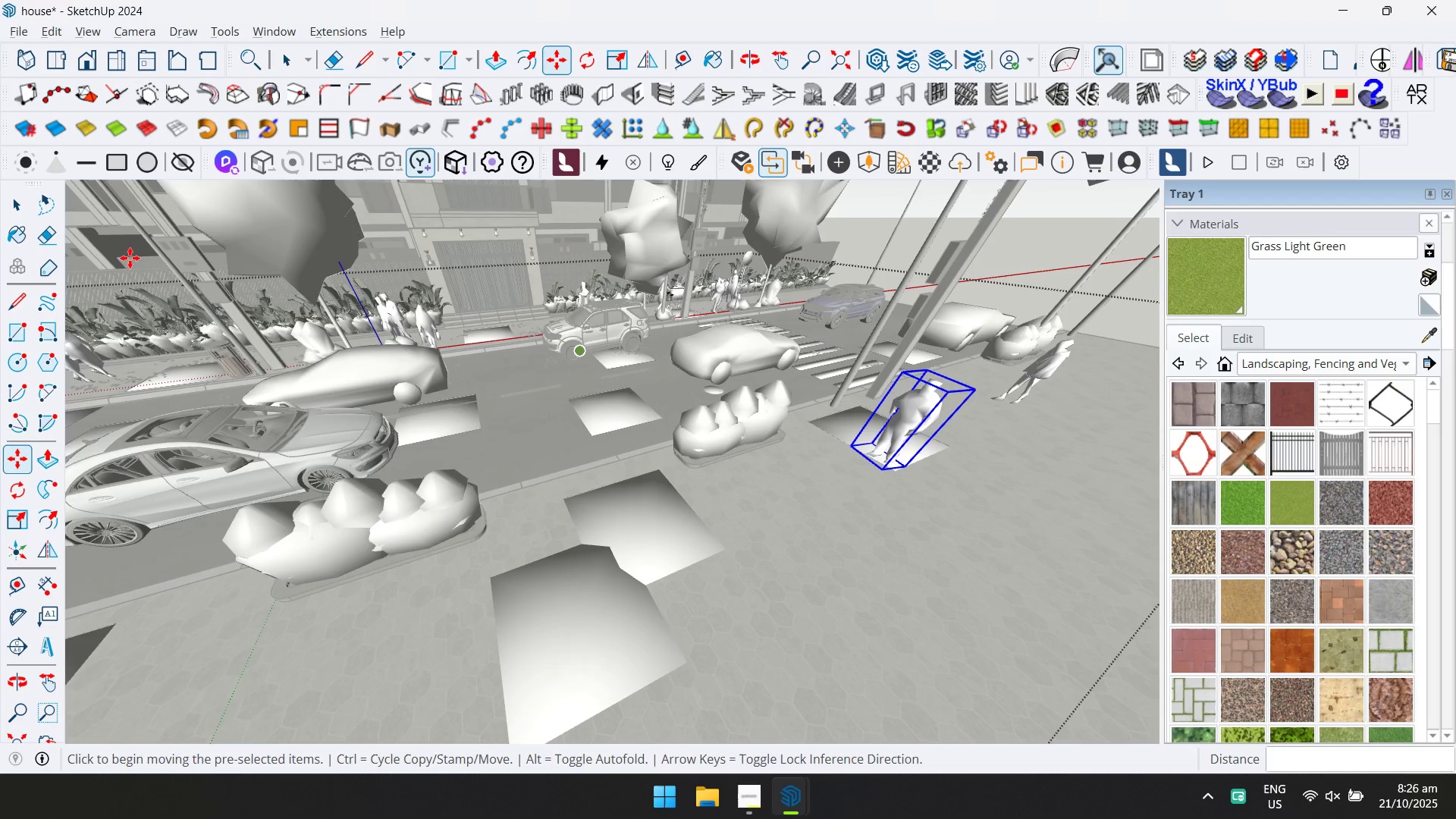 
key(Escape)
 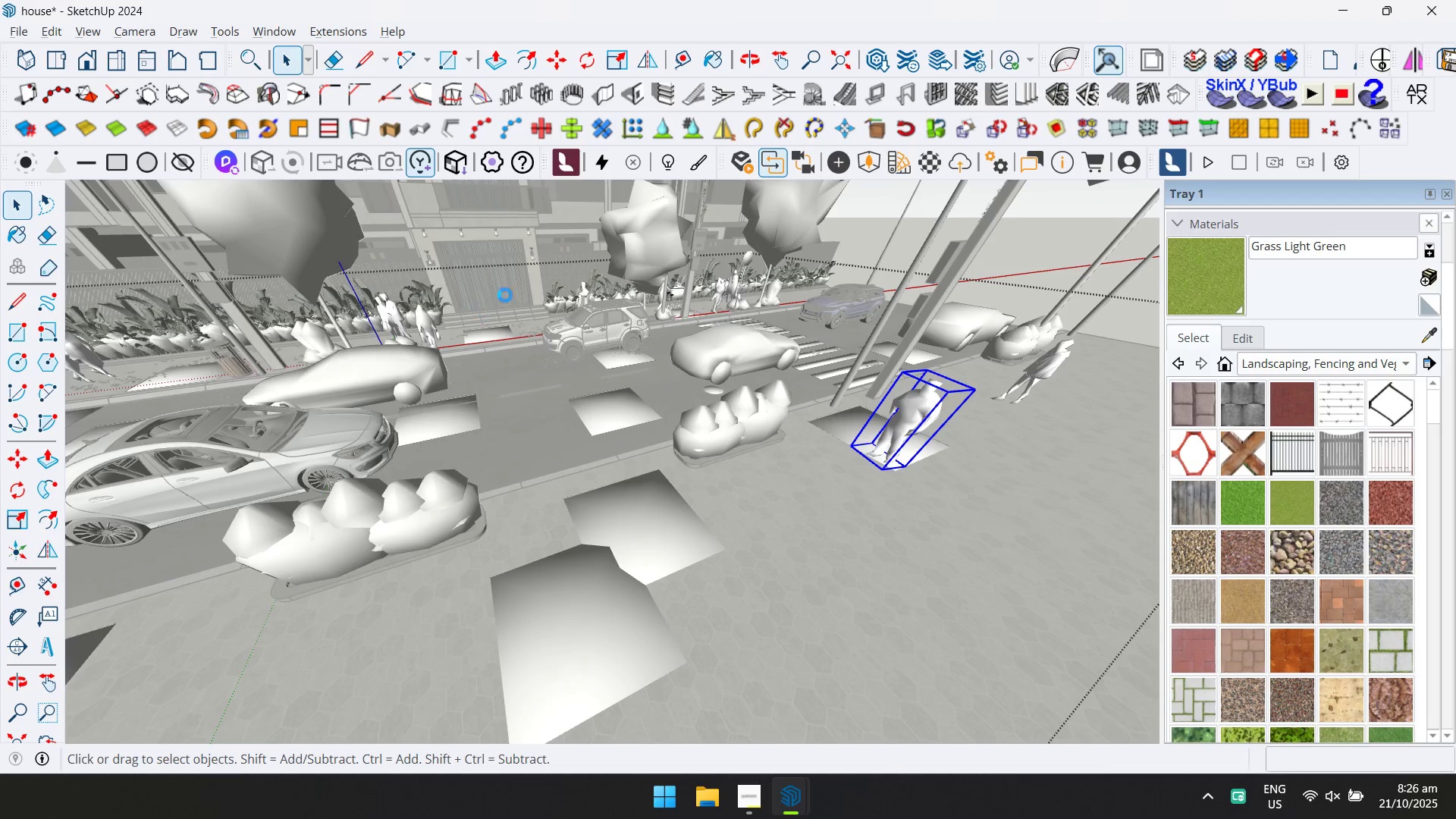 
scroll: coordinate [672, 349], scroll_direction: up, amount: 15.0
 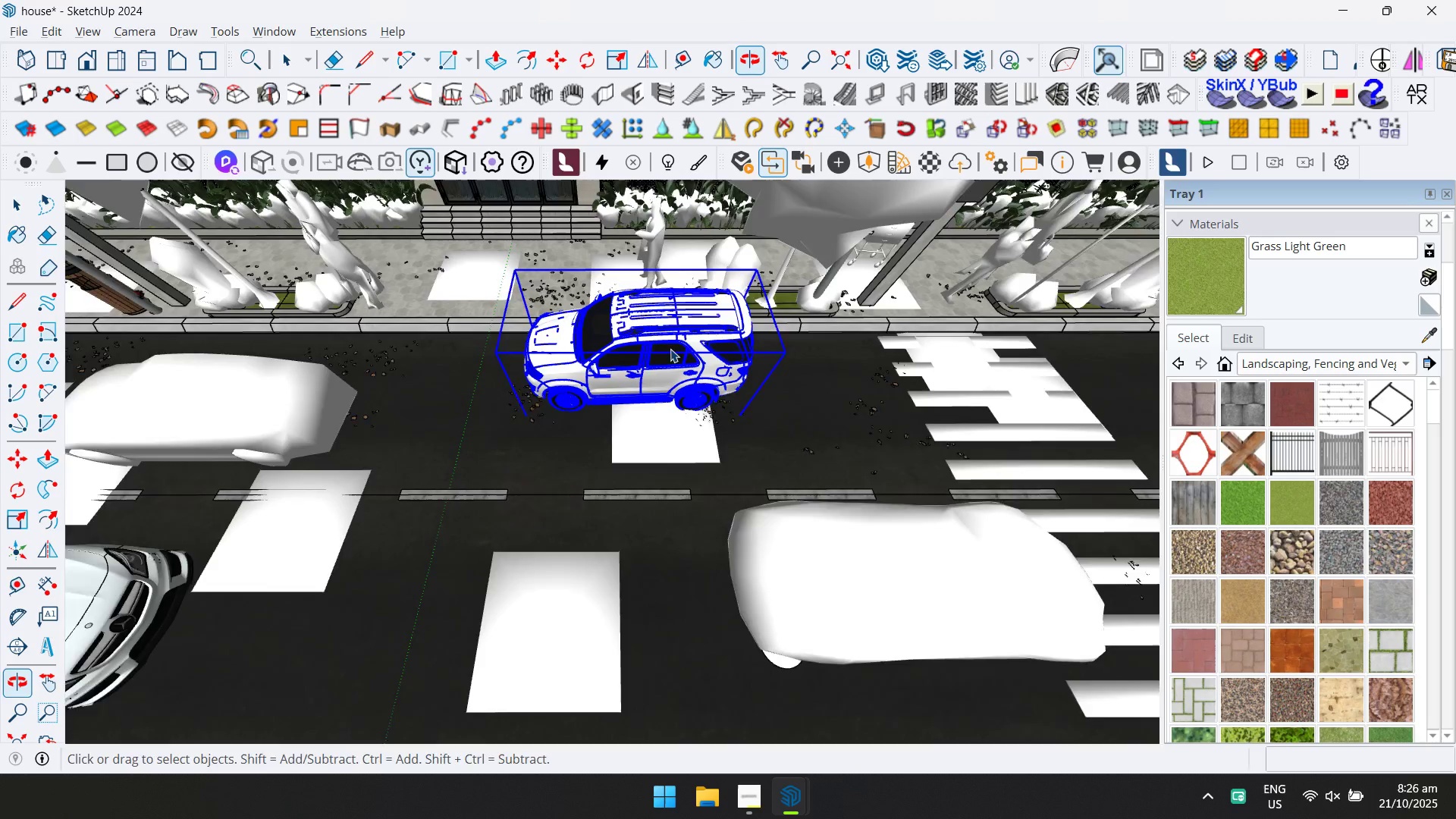 
key(S)
 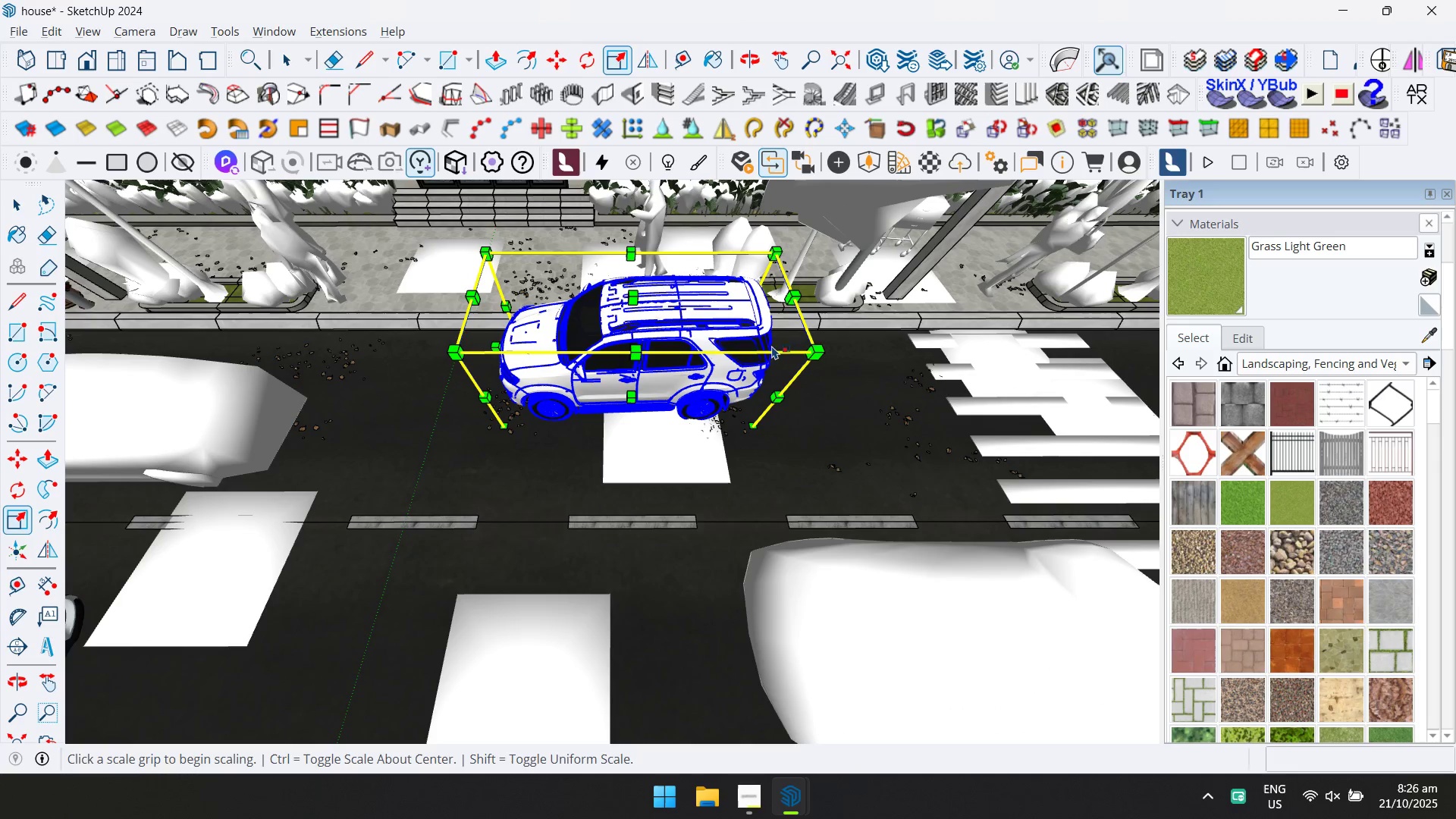 
left_click([765, 344])
 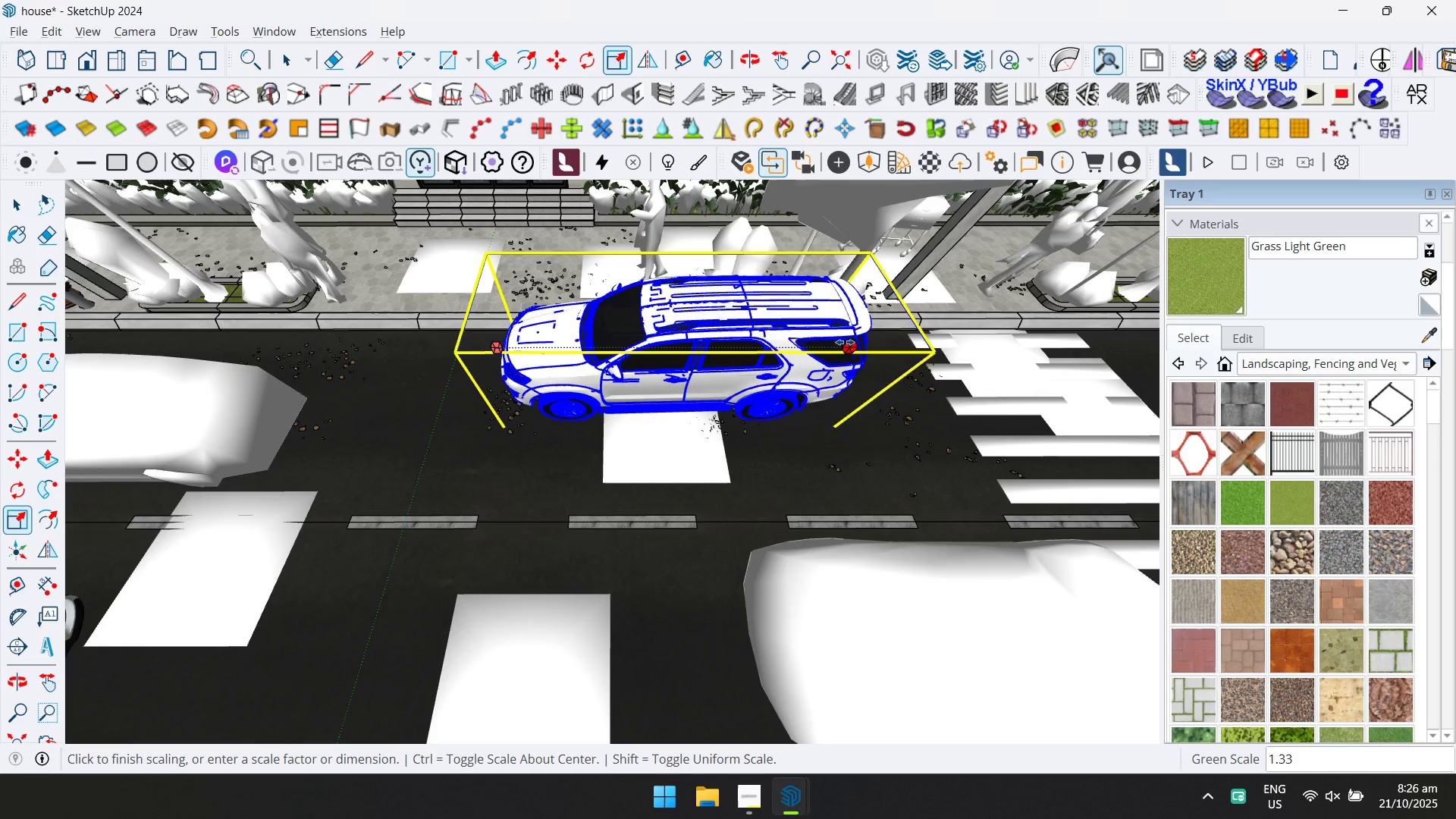 
left_click([836, 342])
 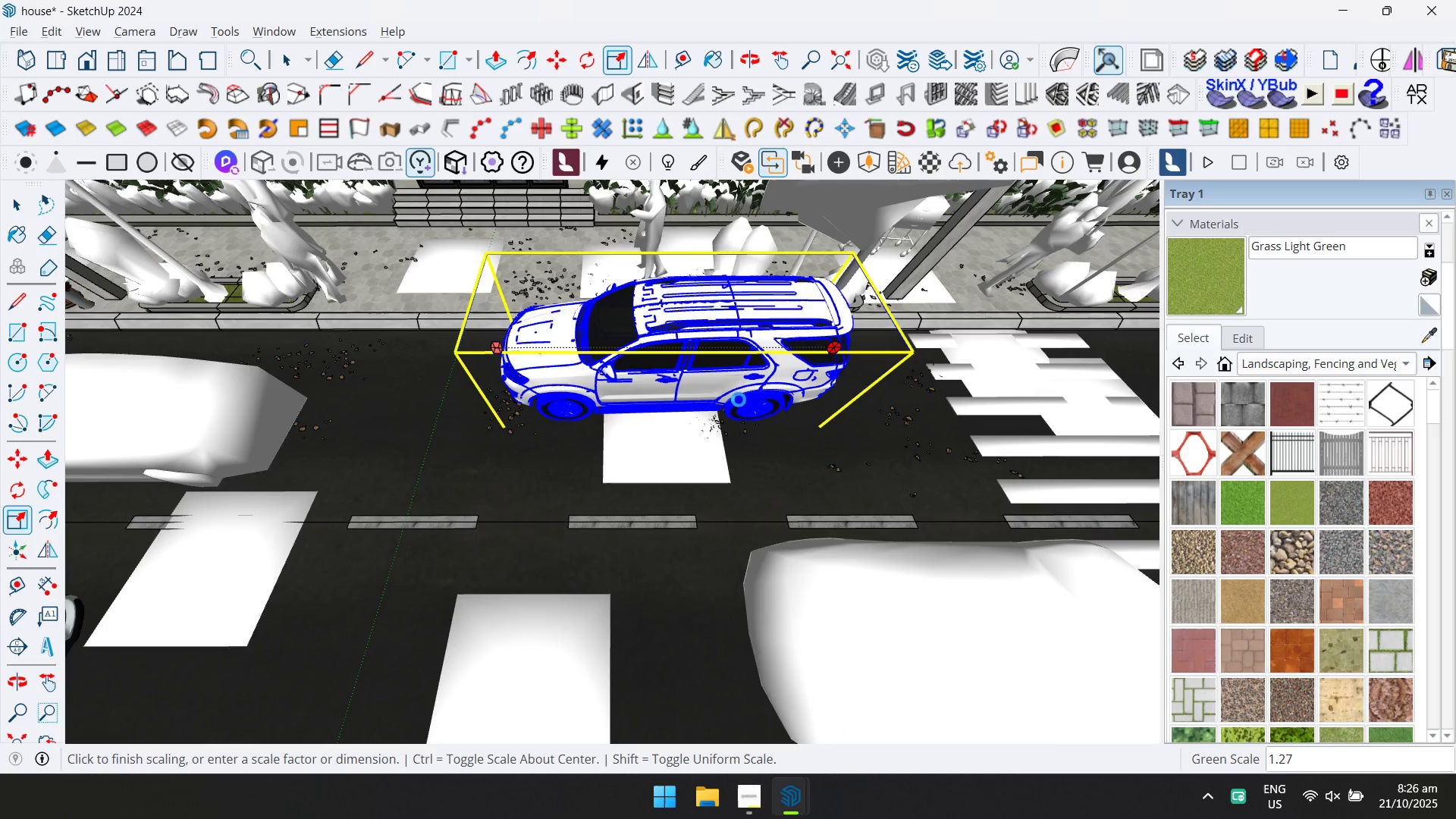 
scroll: coordinate [573, 450], scroll_direction: down, amount: 2.0
 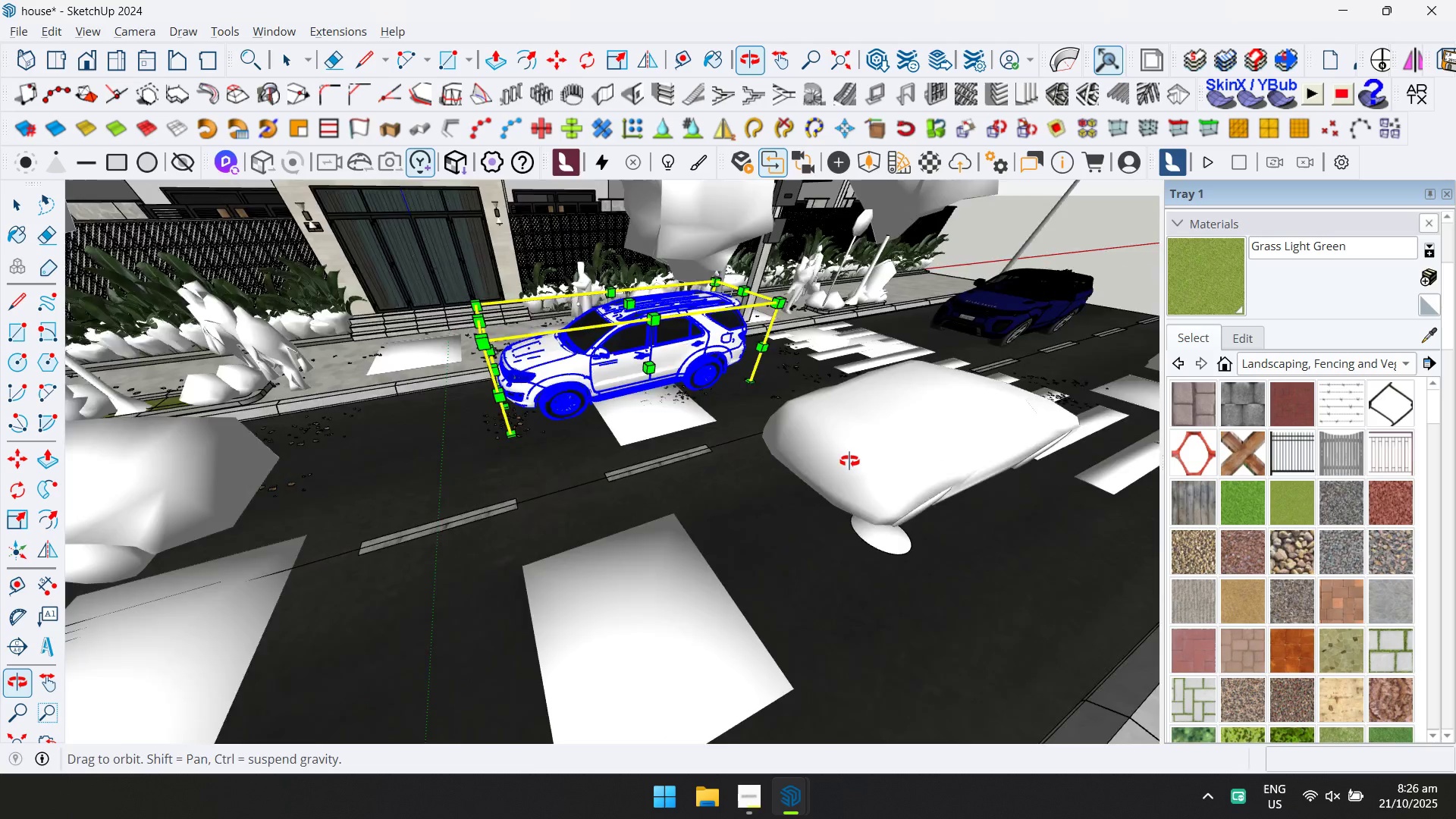 
key(M)
 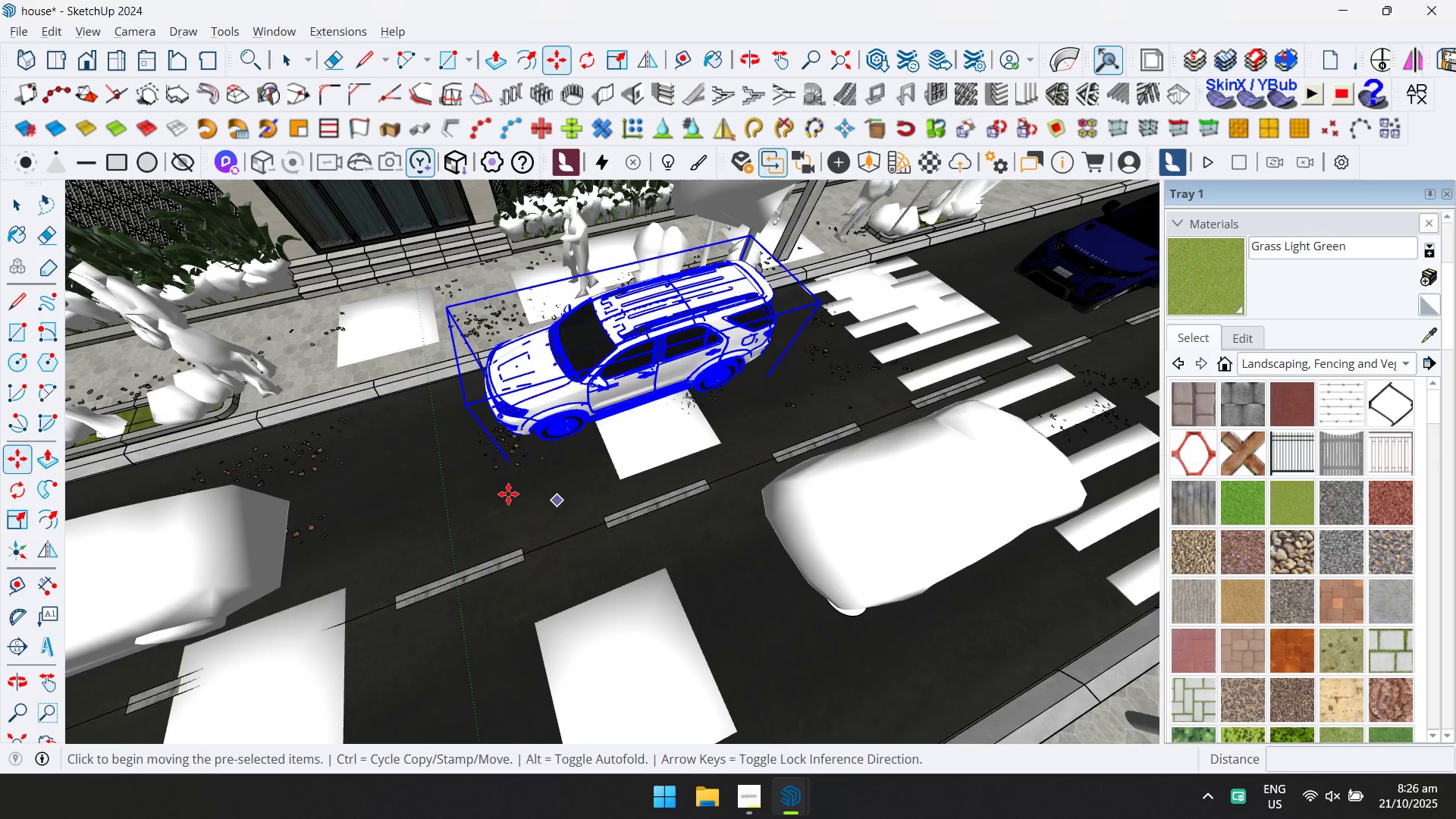 
left_click_drag(start_coordinate=[467, 500], to_coordinate=[472, 497])
 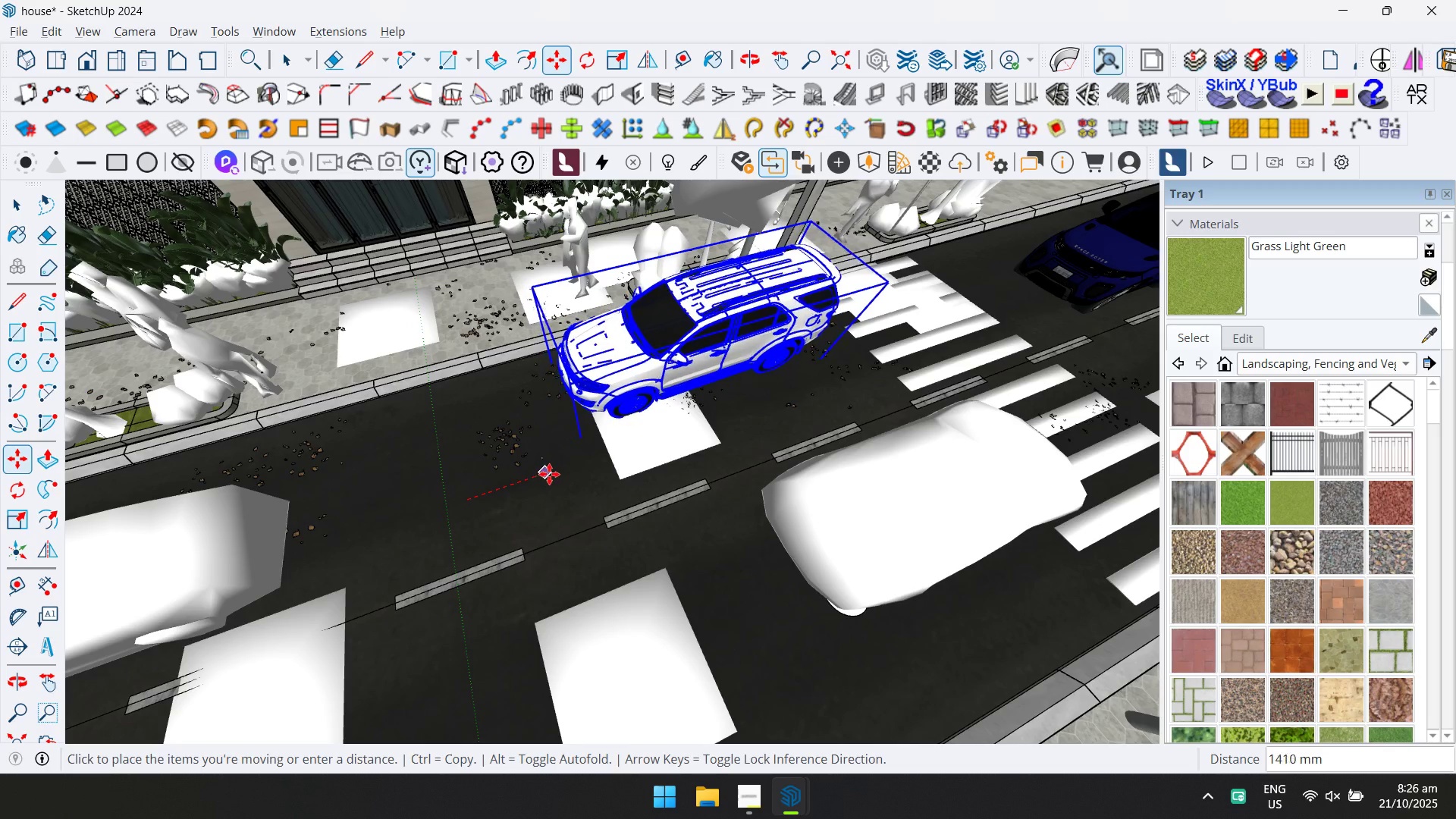 
left_click([550, 473])
 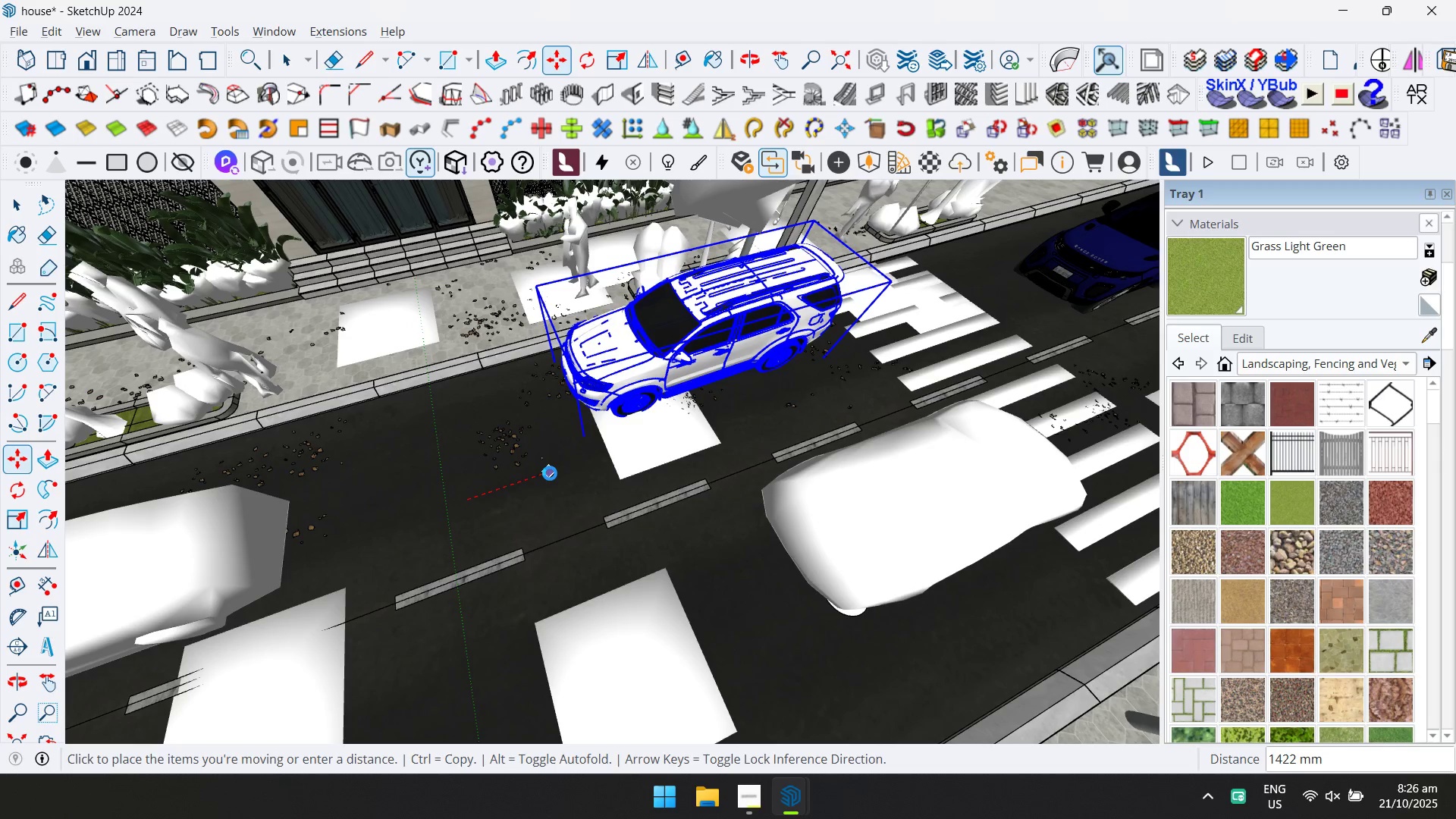 
key(Alt+AltLeft)
 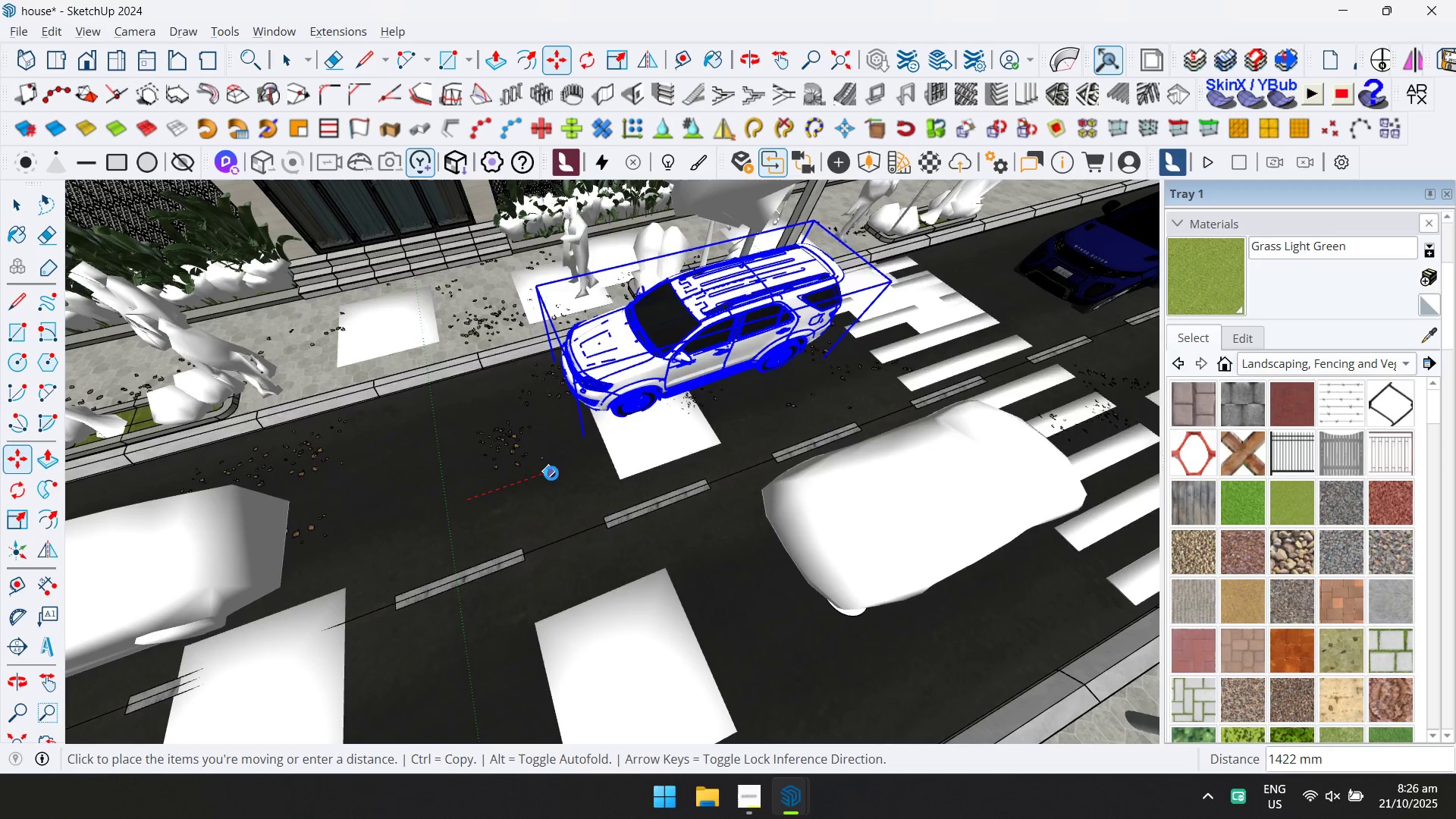 
key(Alt+Tab)
 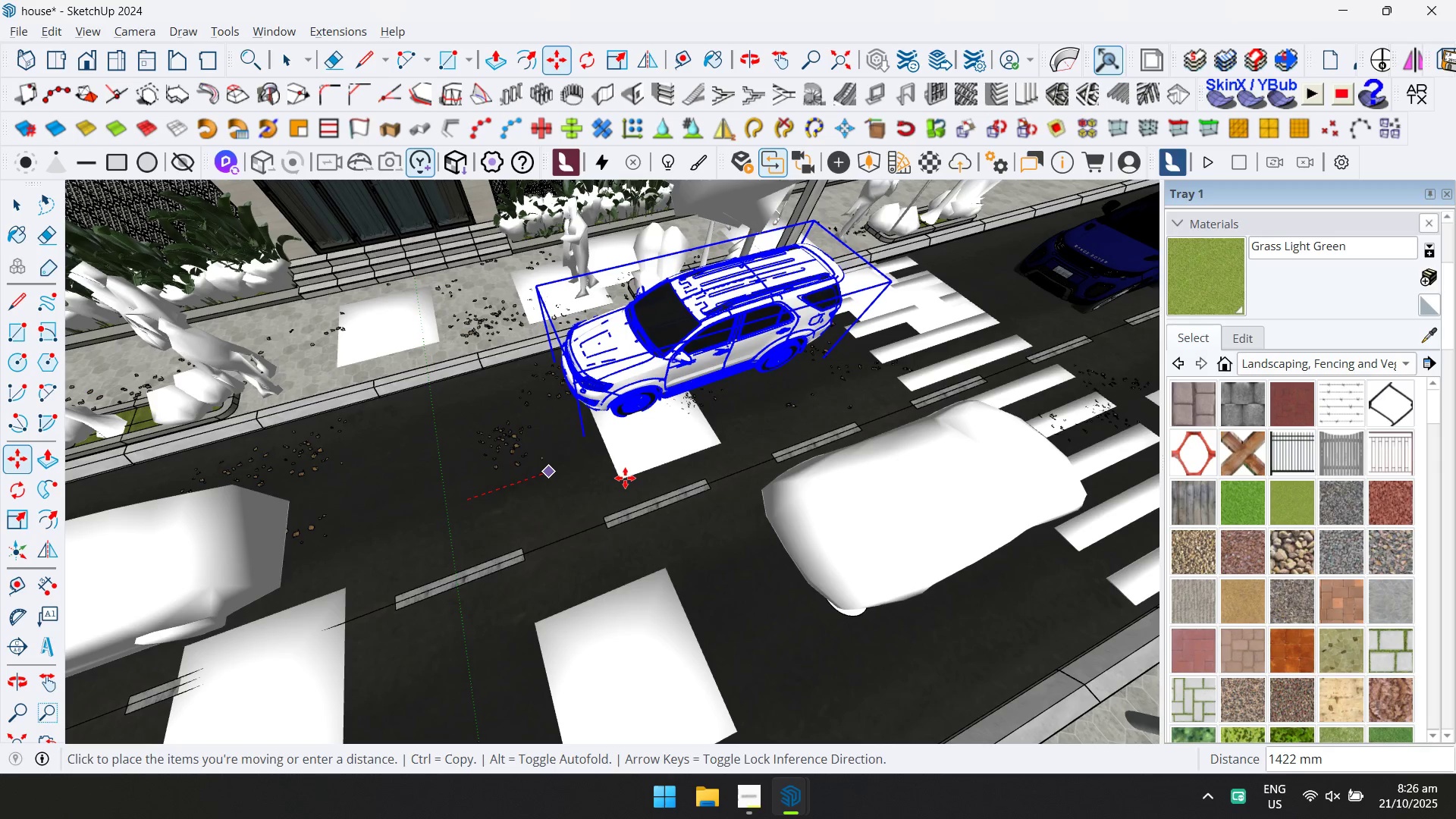 
key(Alt+Tab)
 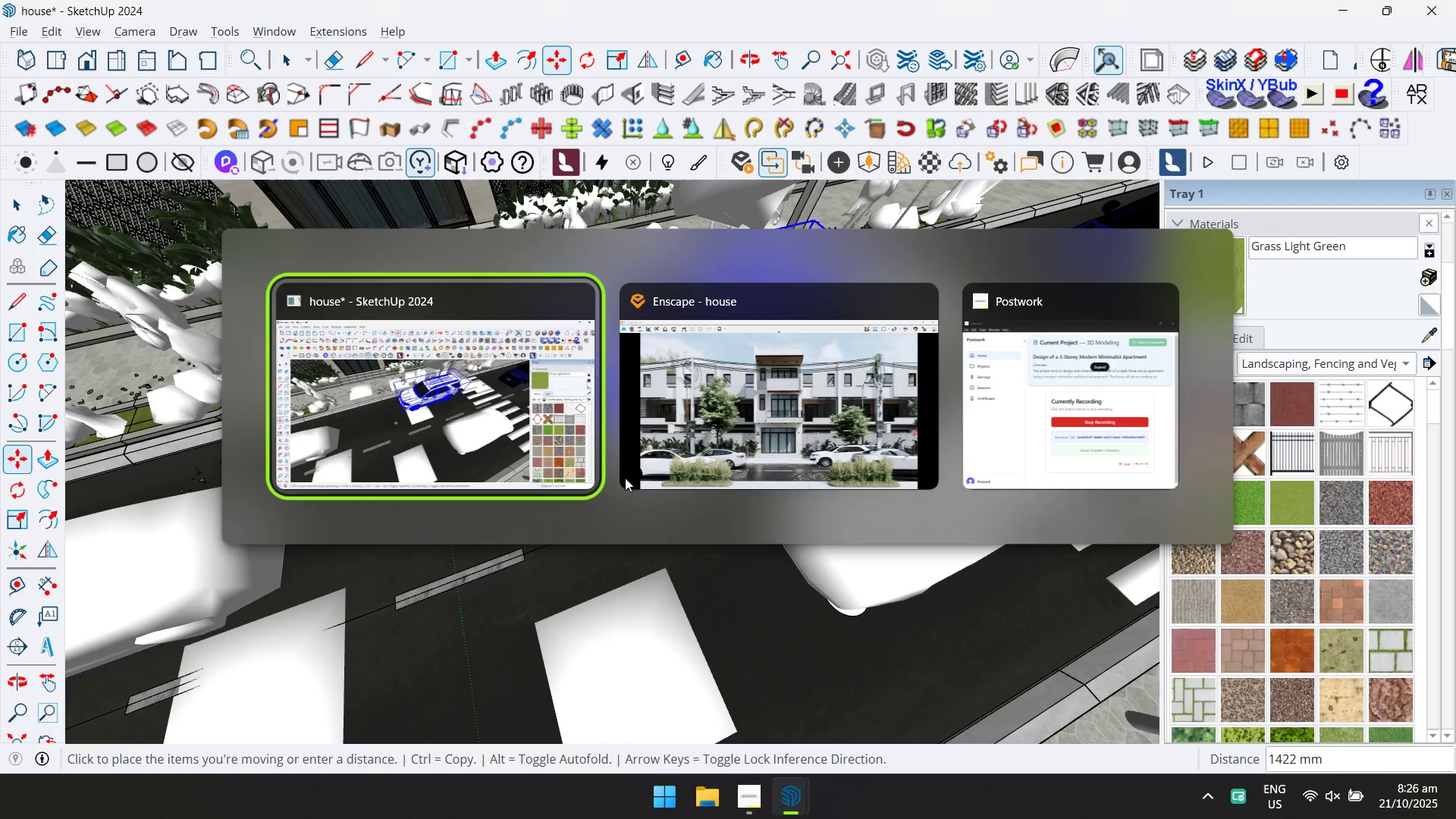 
key(Alt+Tab)
 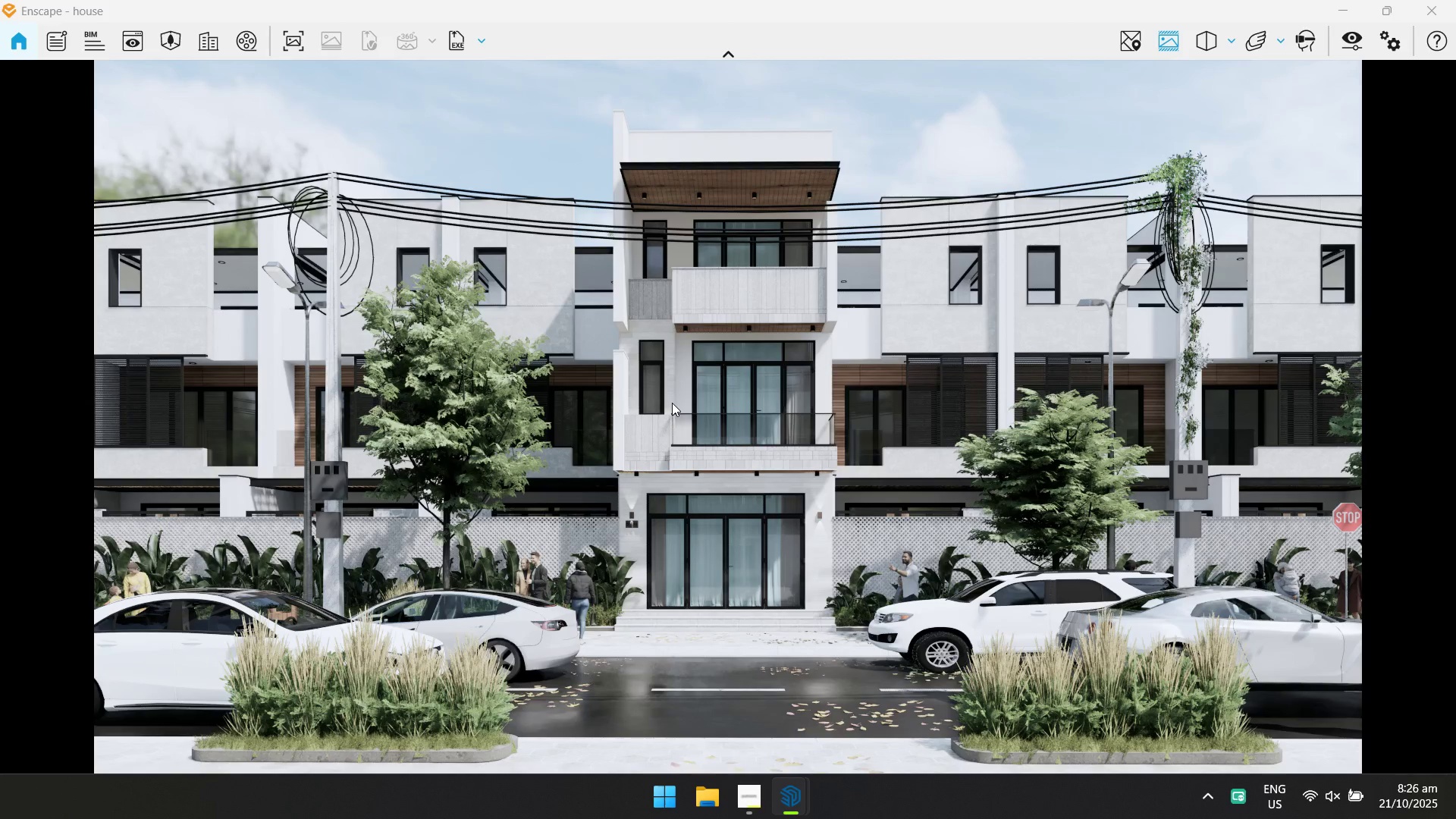 
wait(6.01)
 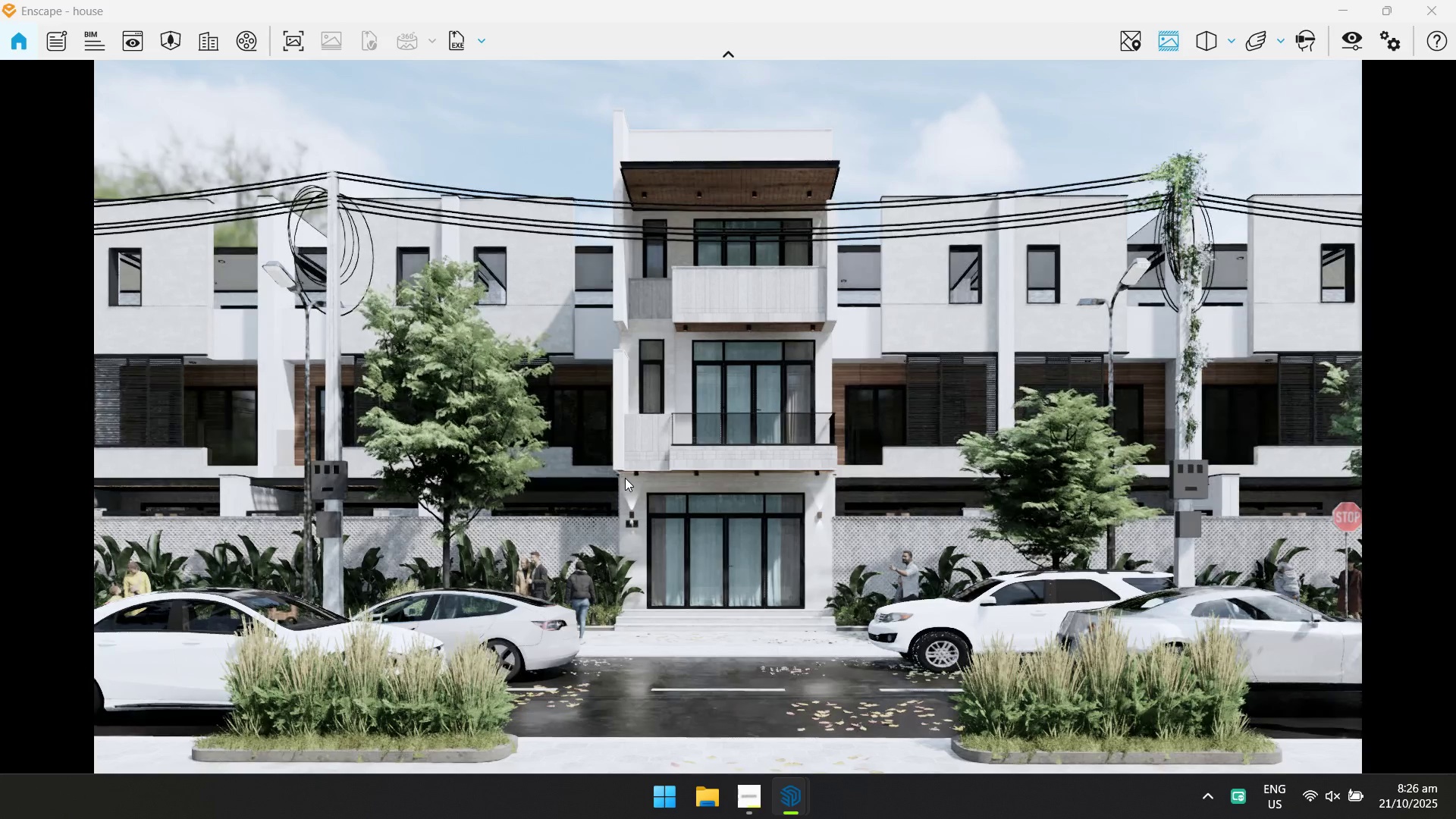 
left_click([784, 416])
 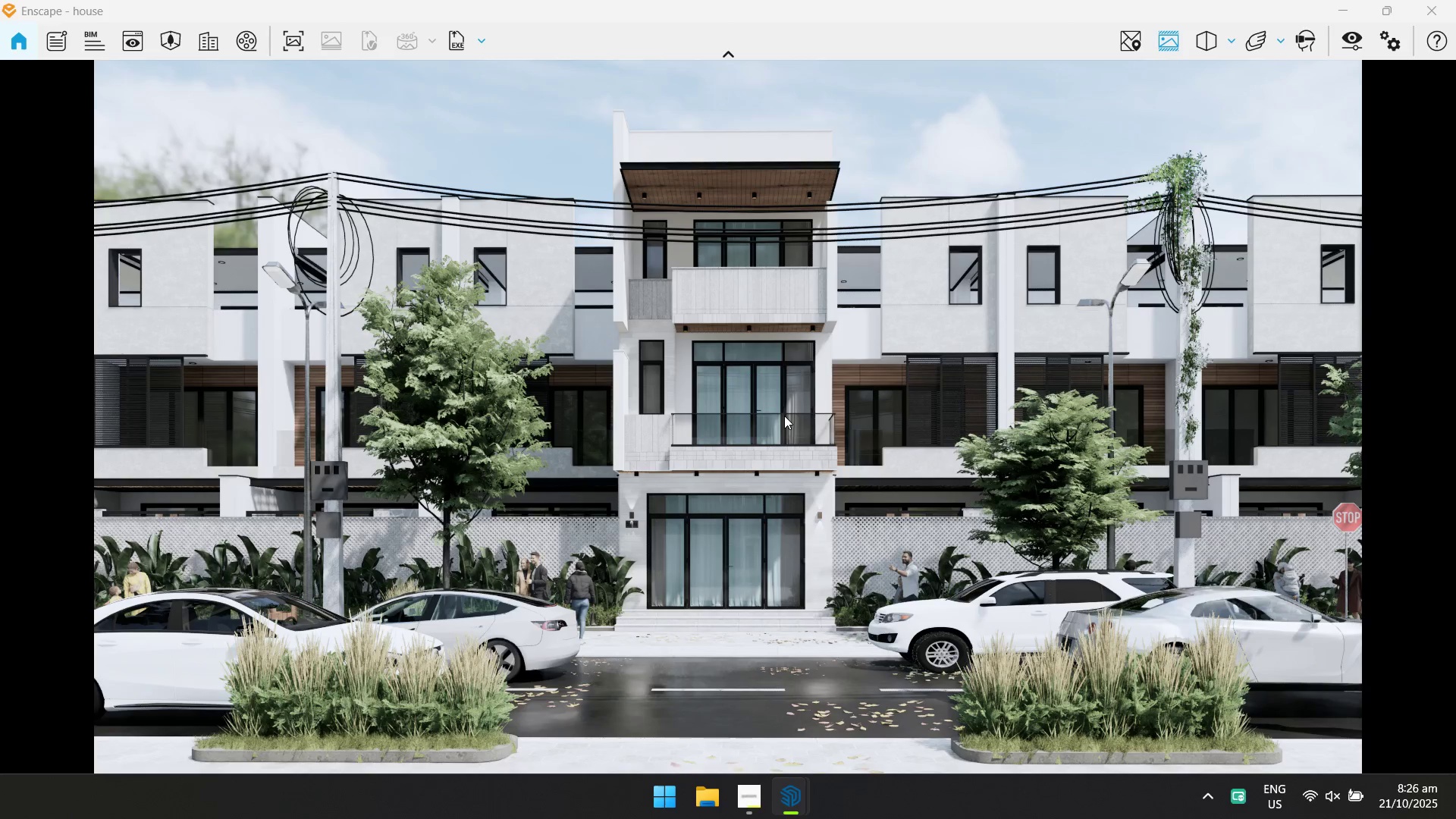 
type(eqqeeqed)
 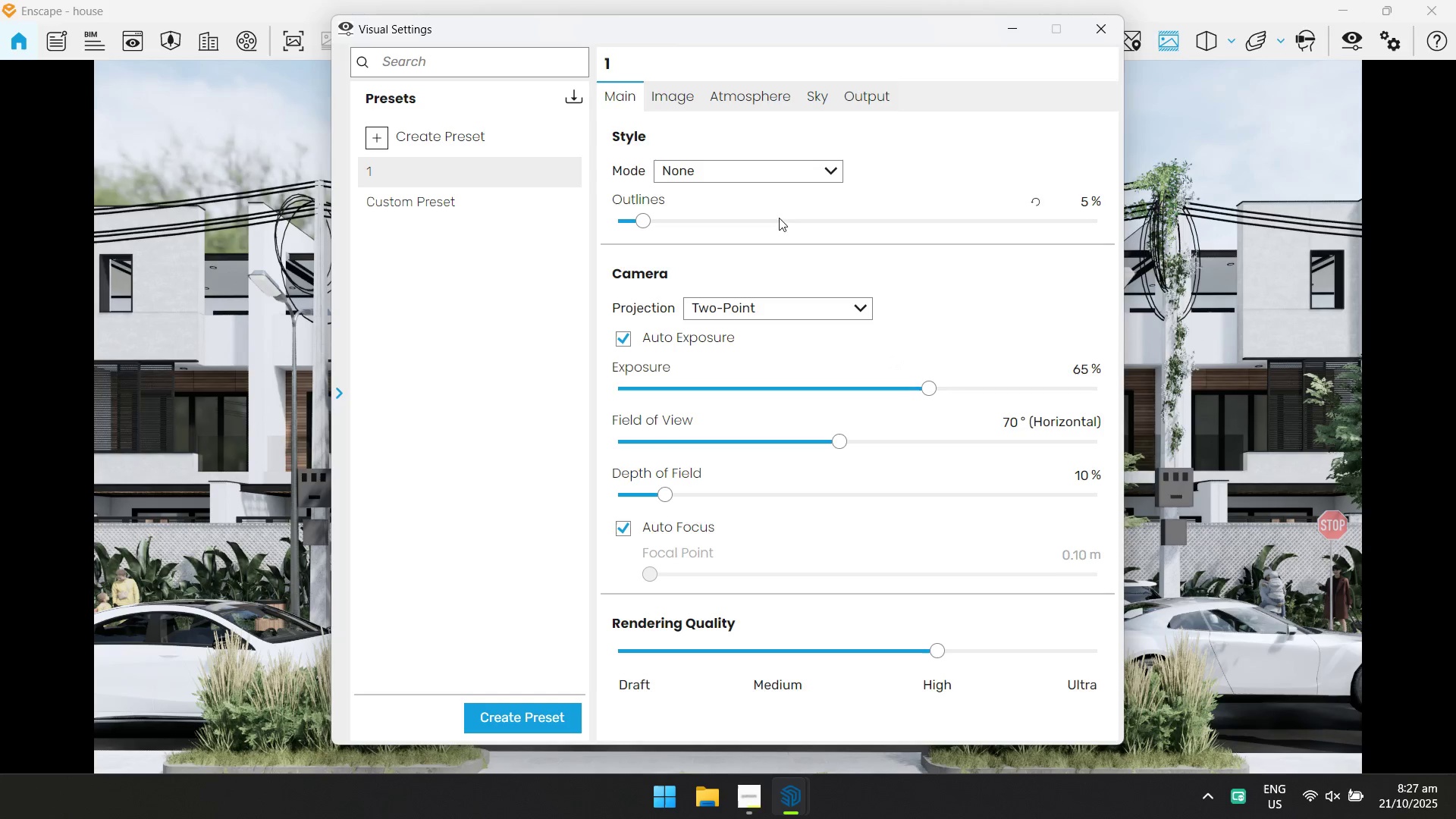 
double_click([755, 97])
 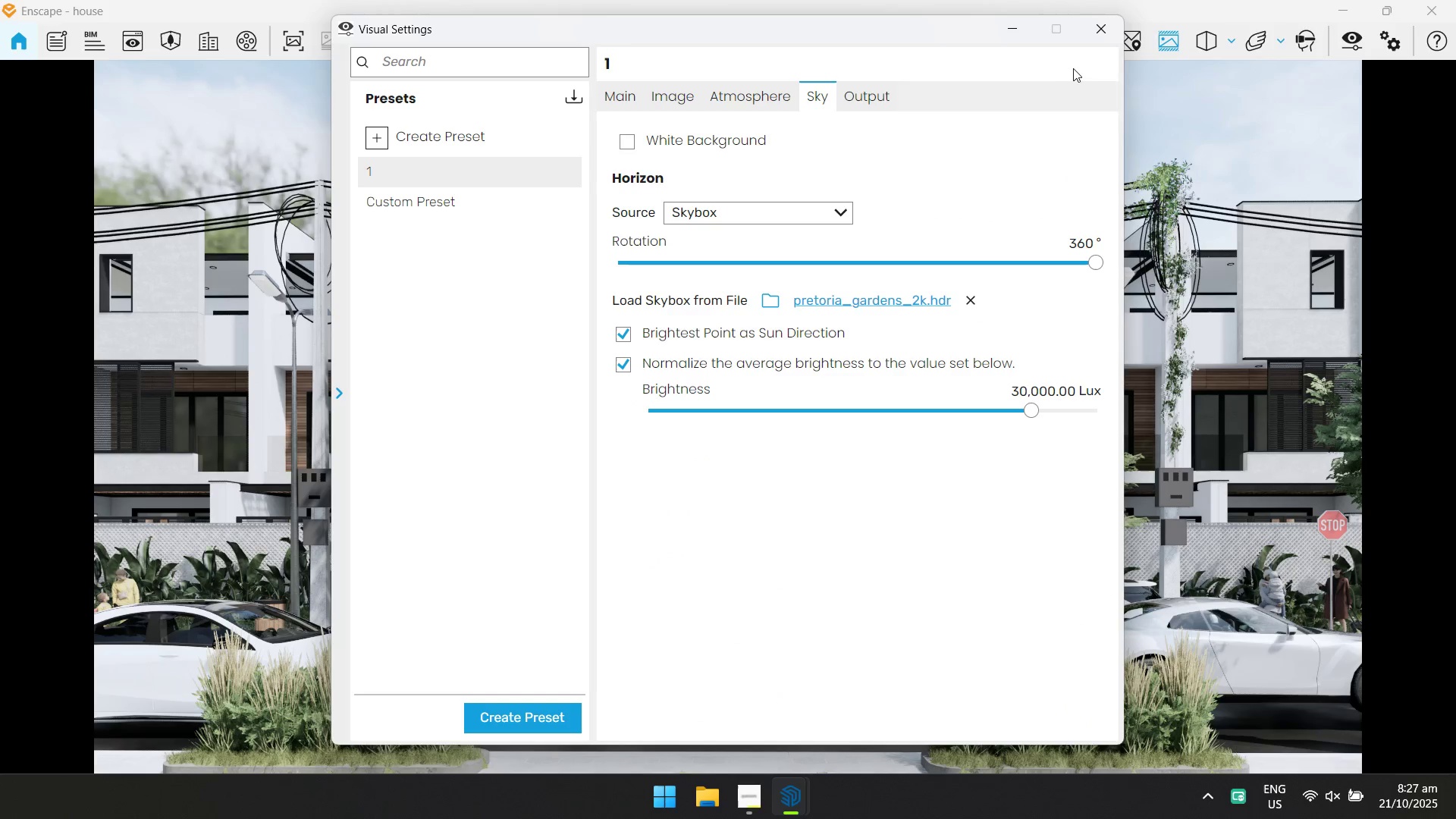 
left_click([1102, 29])
 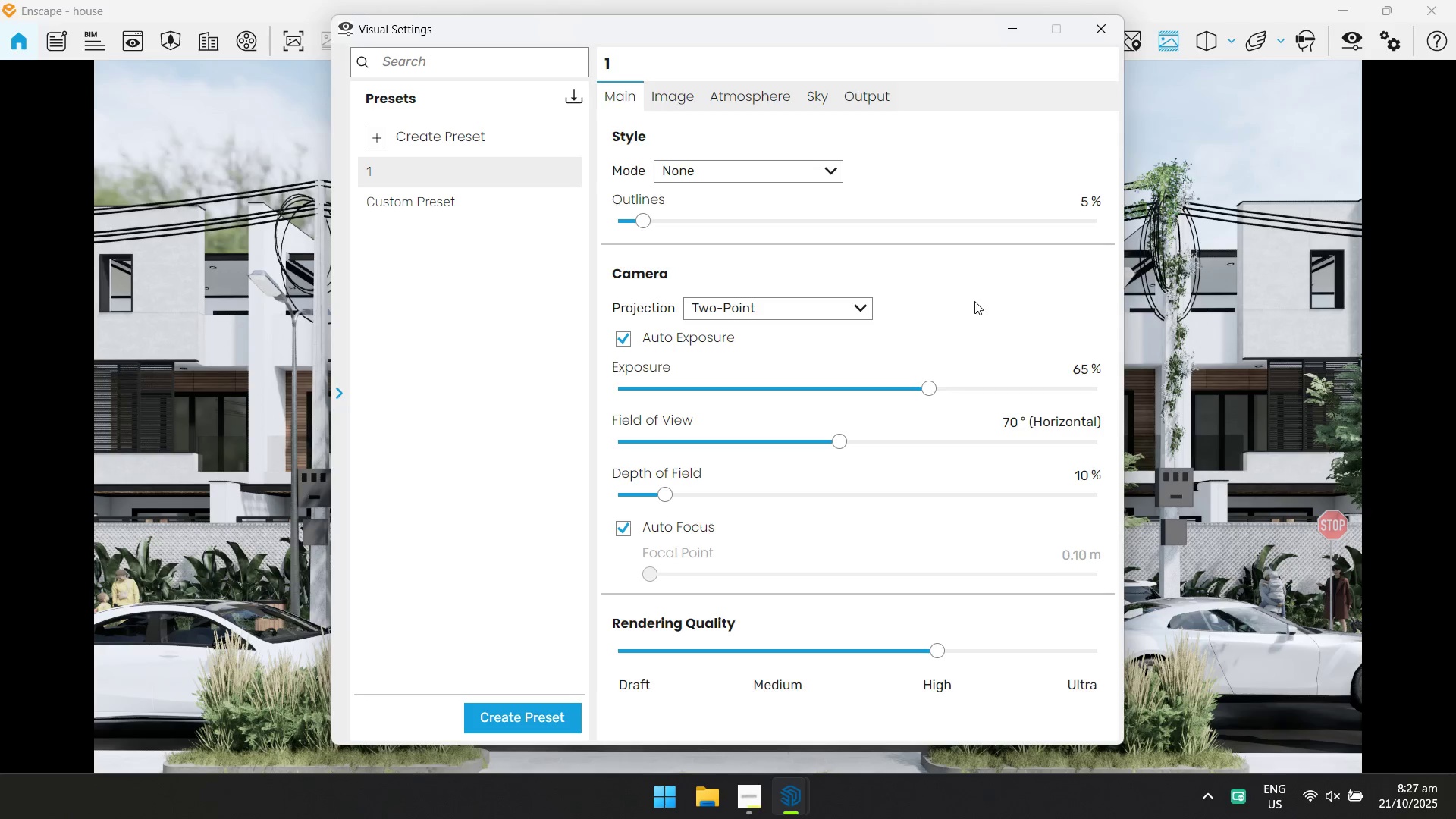 
left_click([871, 96])
 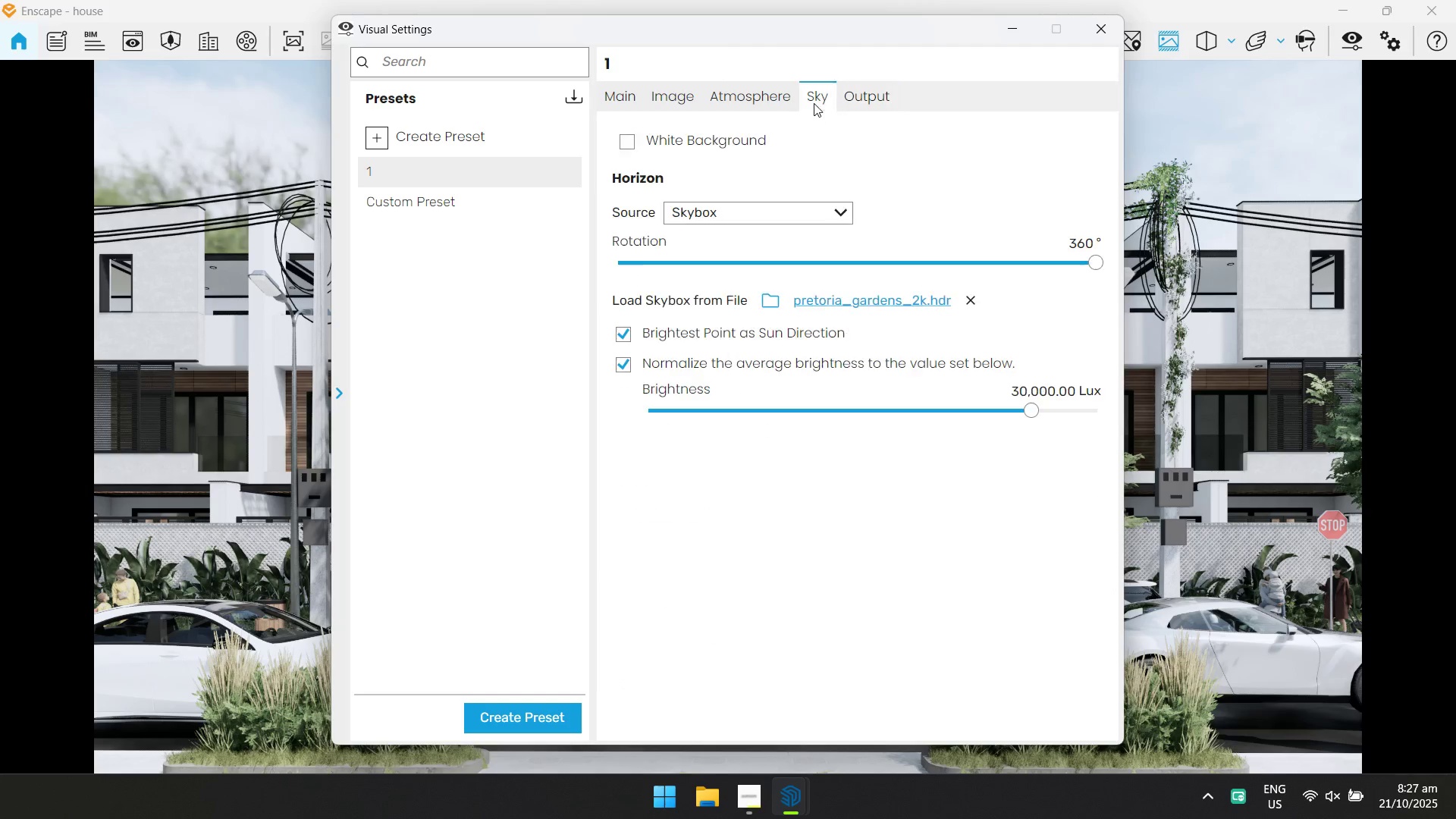 
left_click_drag(start_coordinate=[870, 24], to_coordinate=[895, 318])
 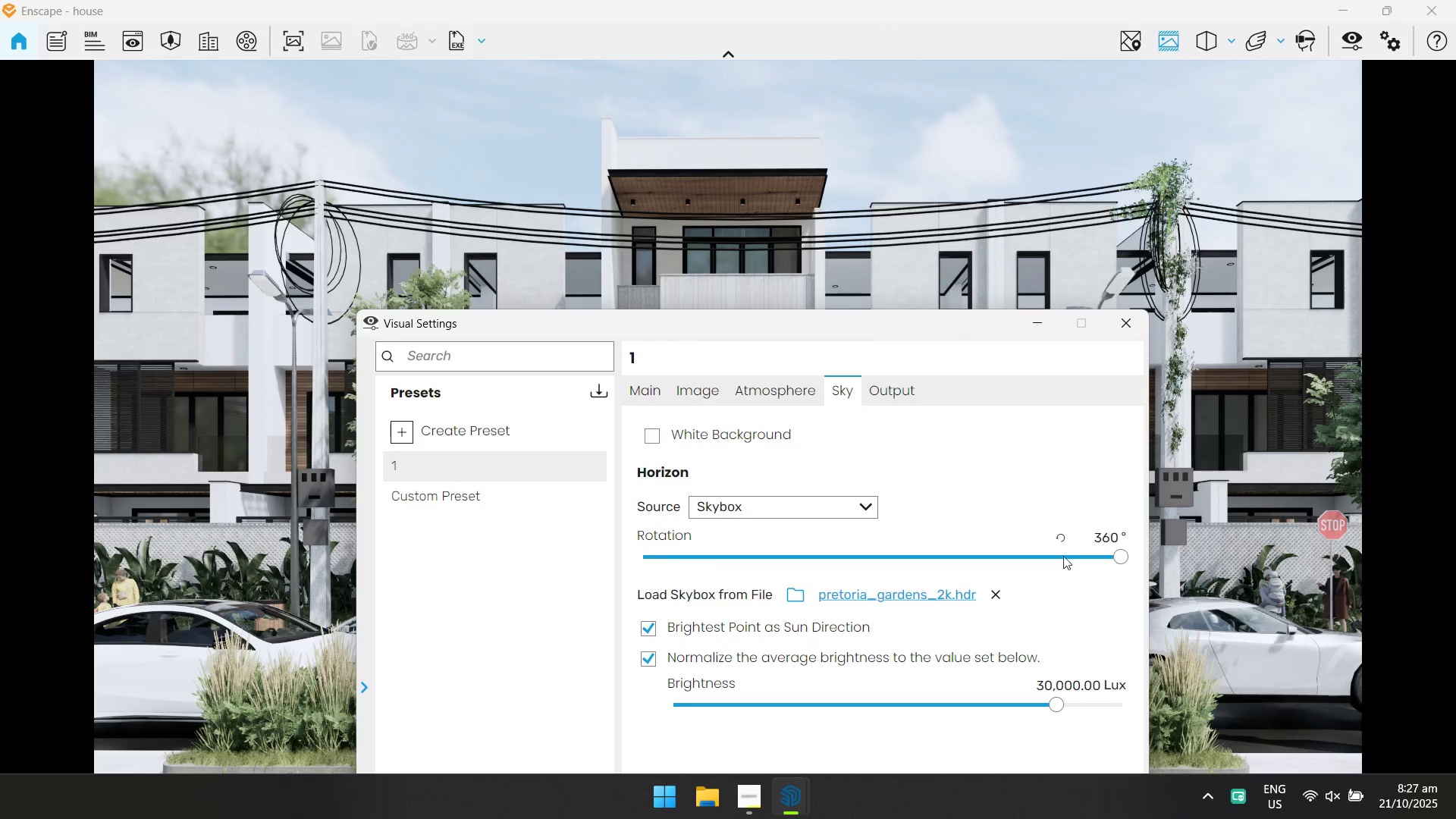 
left_click_drag(start_coordinate=[1123, 559], to_coordinate=[662, 557])
 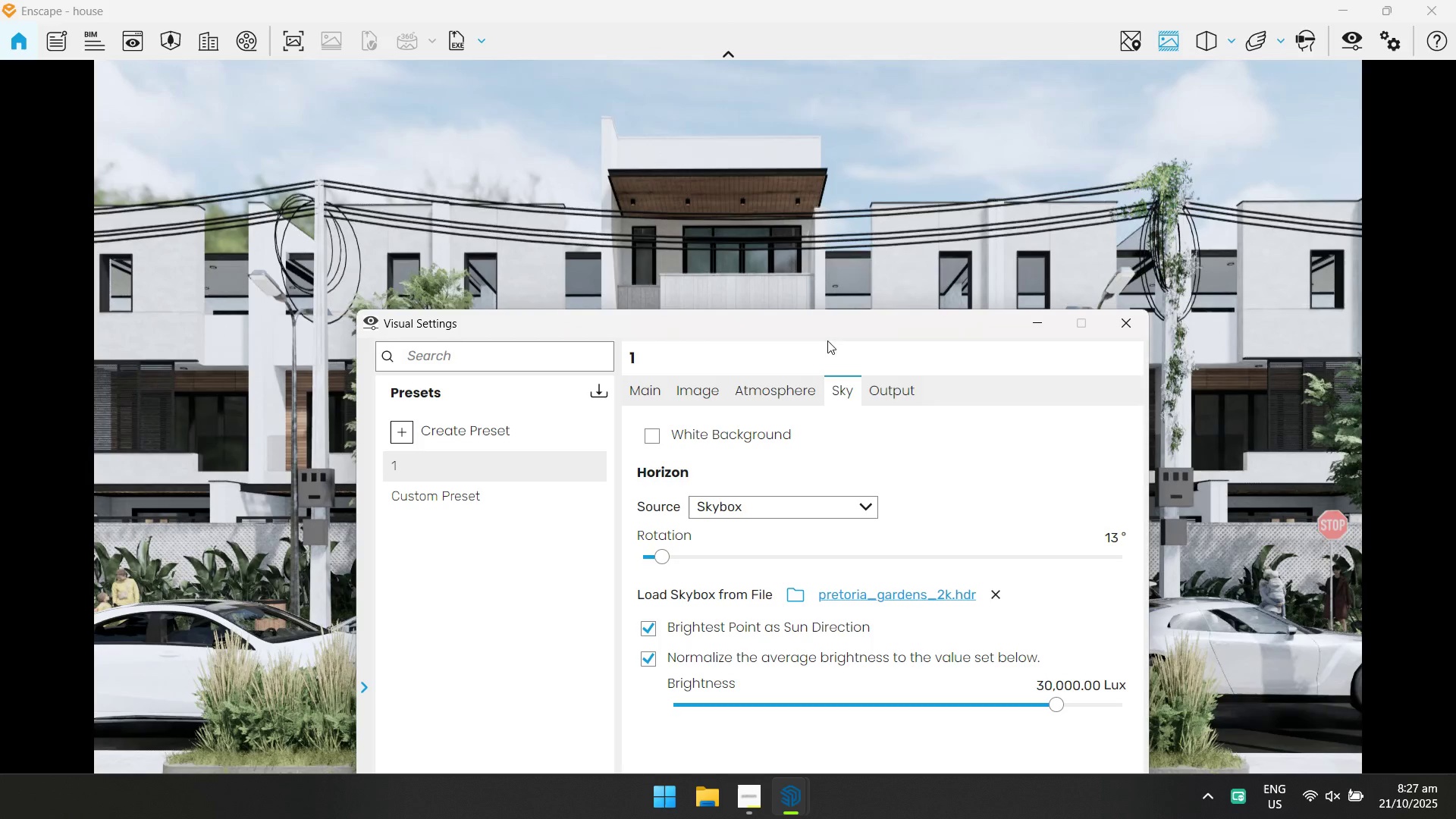 
left_click_drag(start_coordinate=[827, 327], to_coordinate=[698, 290])
 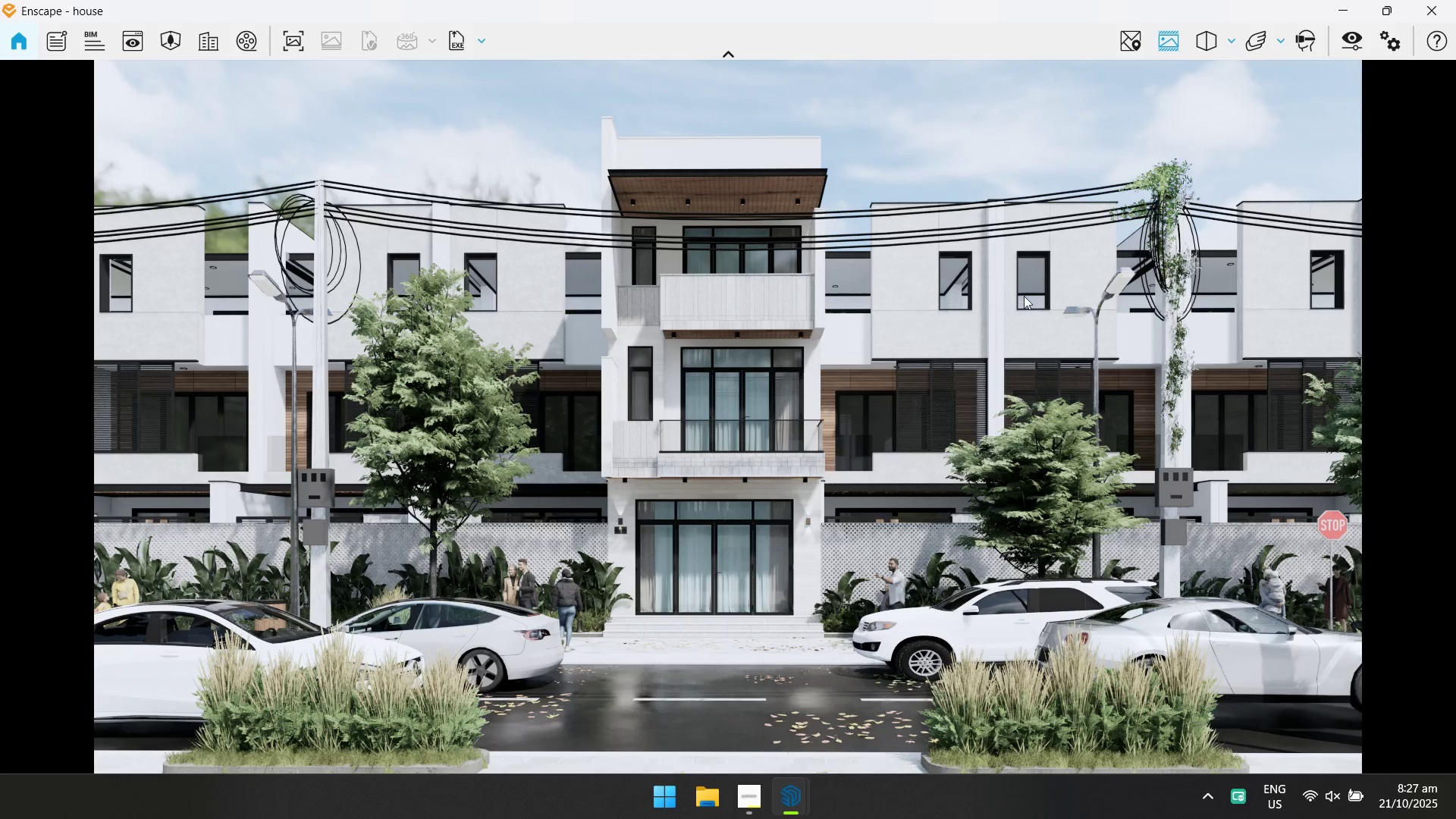 
wait(8.66)
 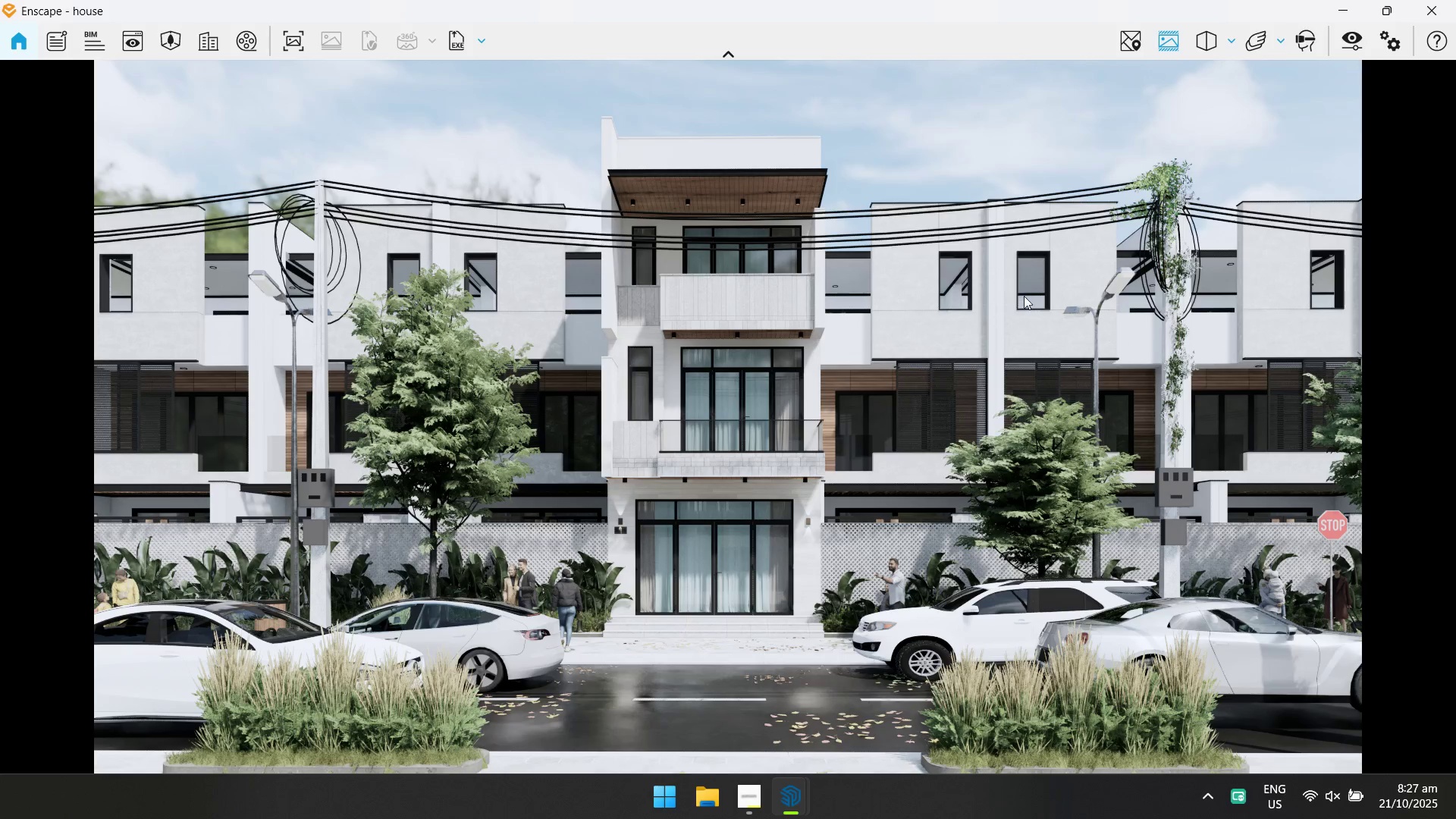 
left_click([141, 39])
 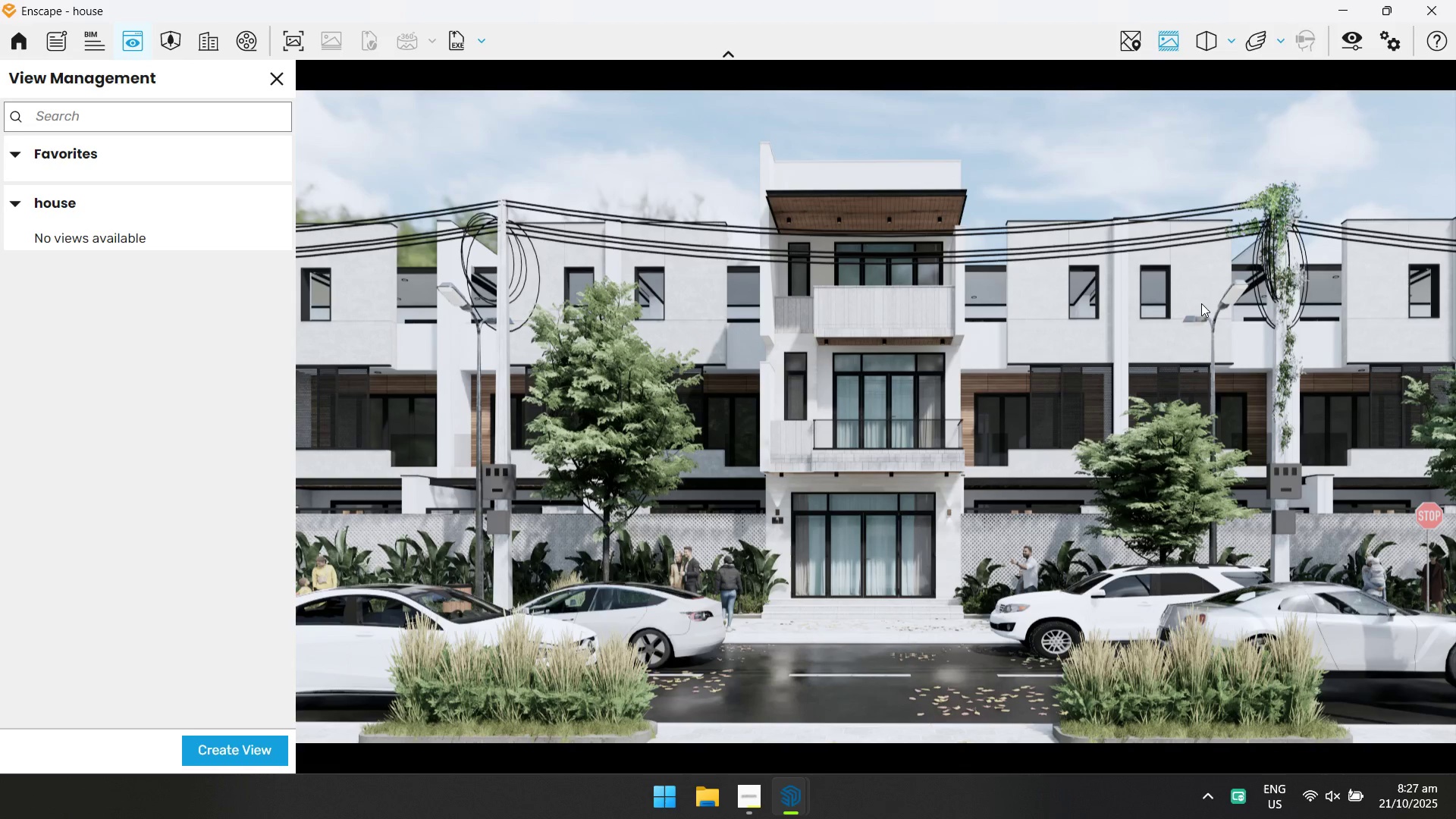 
key(Alt+Tab)
 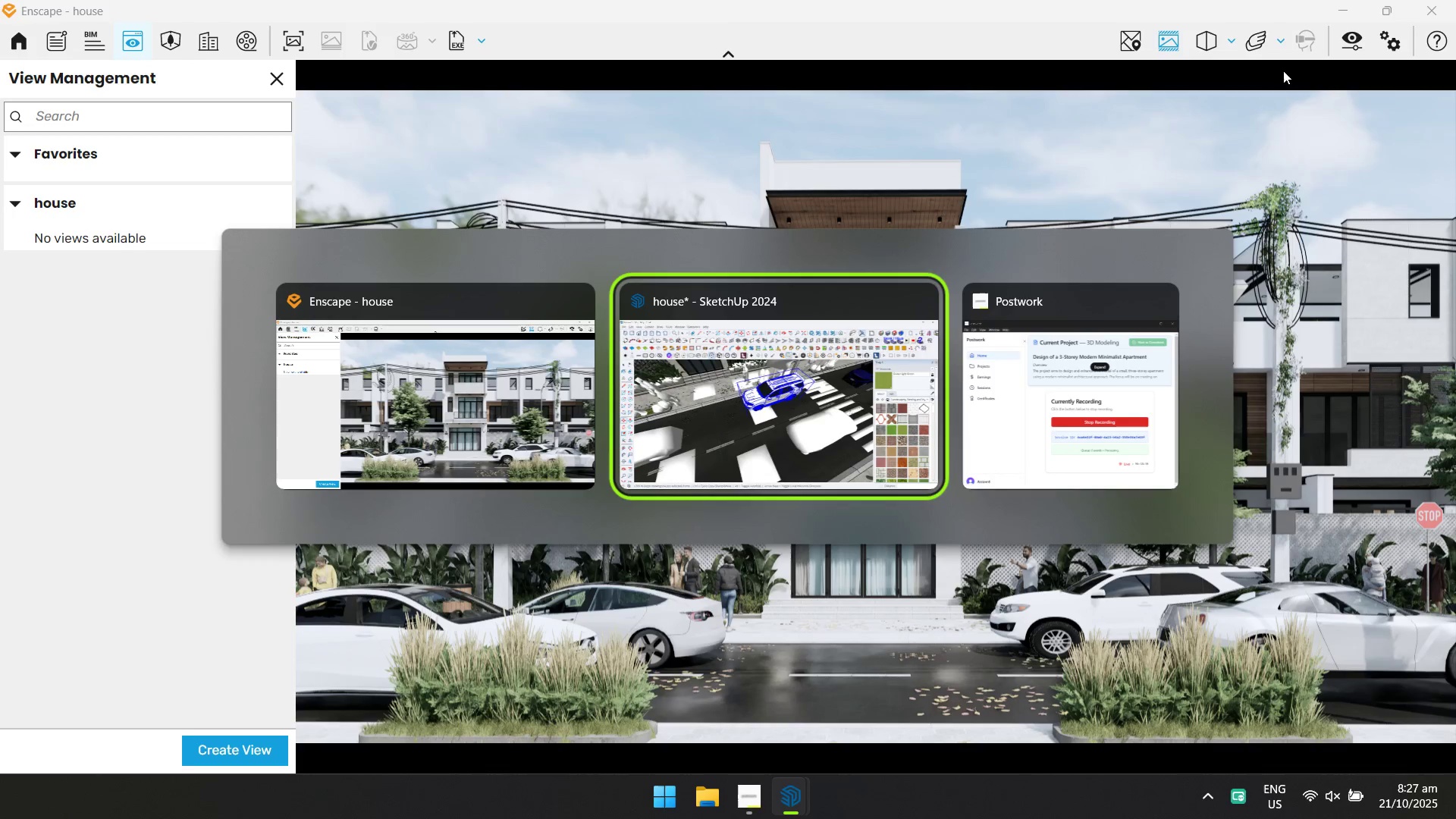 
key(Alt+Tab)